 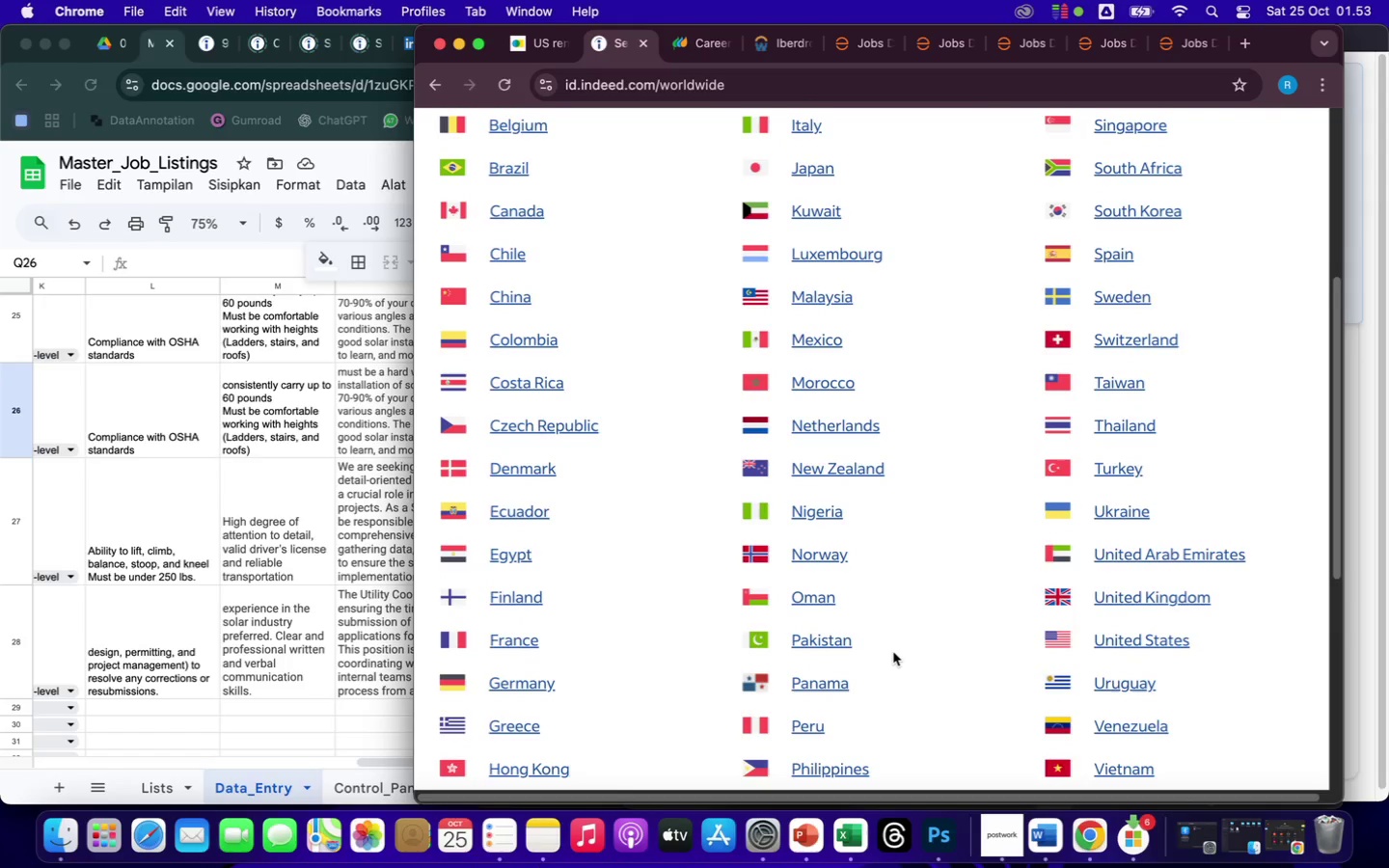 
scroll: coordinate [893, 651], scroll_direction: down, amount: 12.0
 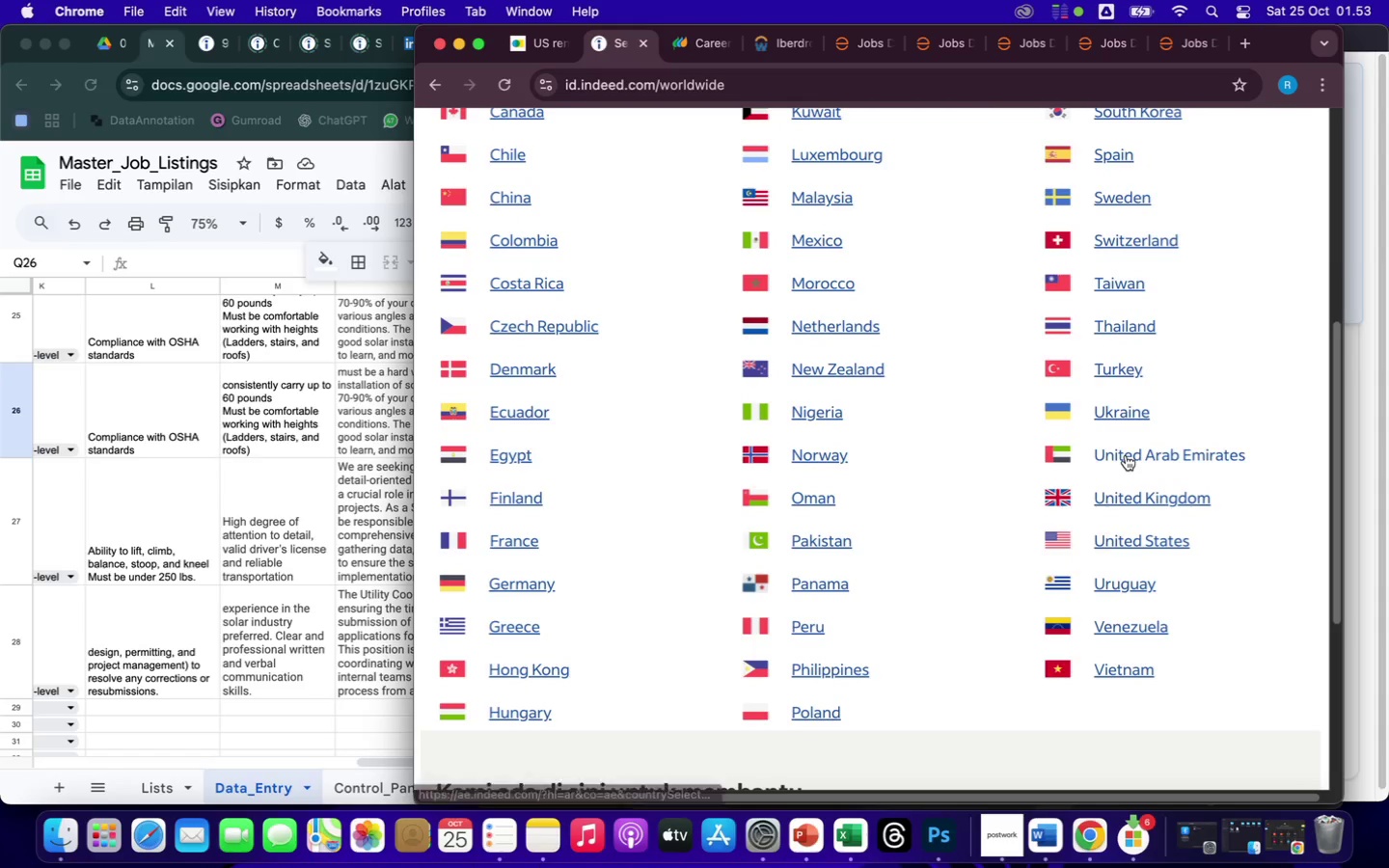 
wait(9.14)
 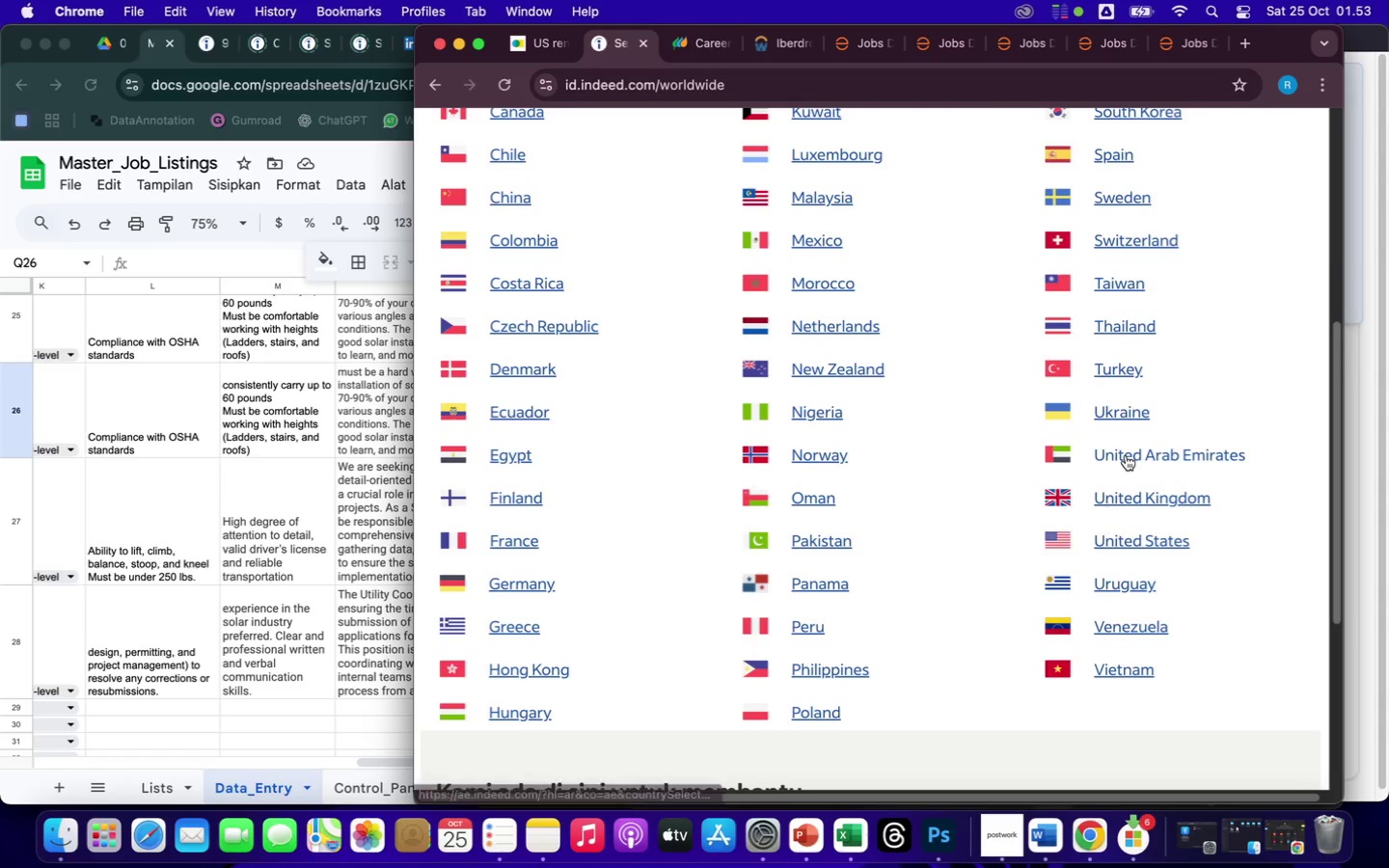 
left_click([1153, 493])
 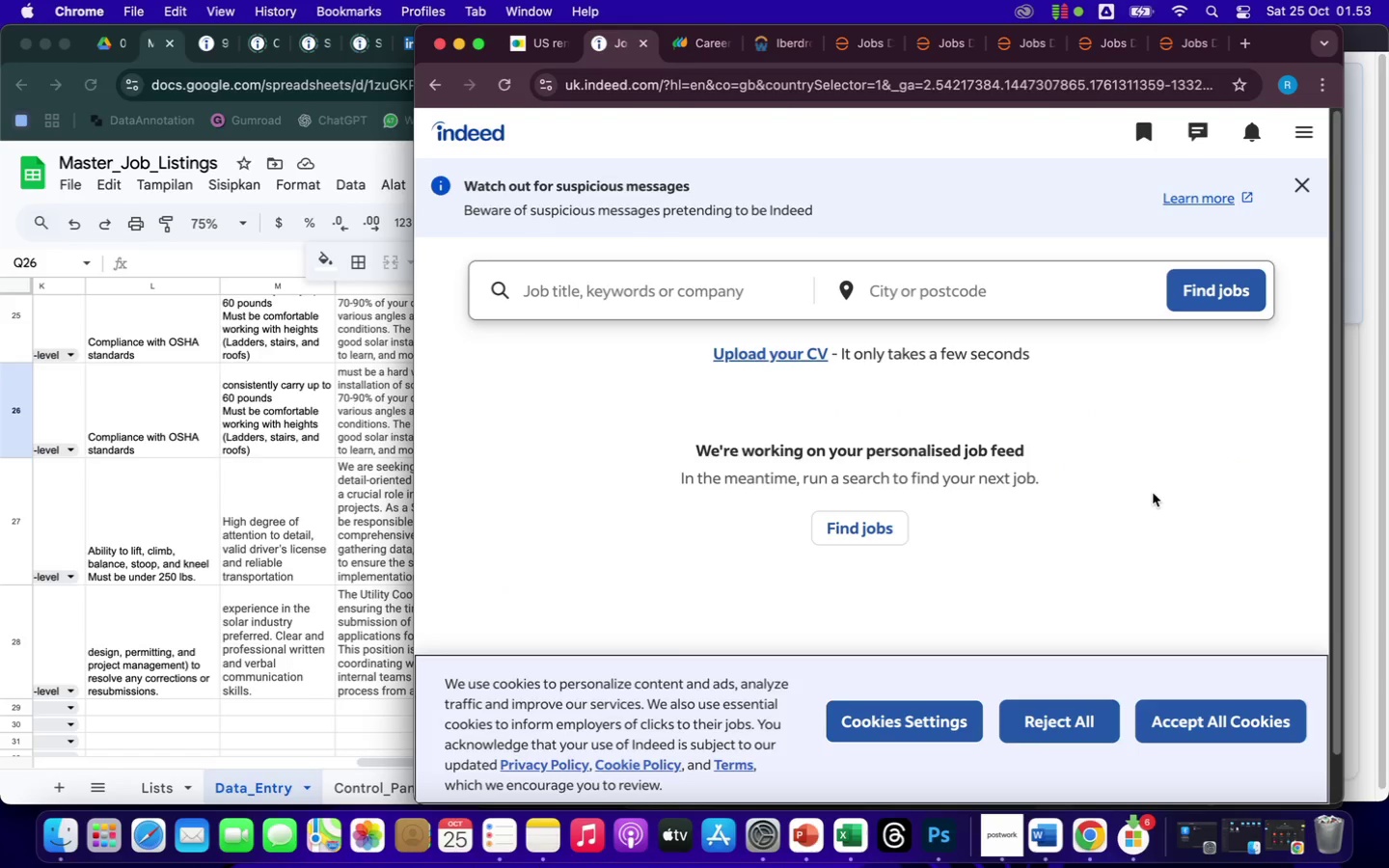 
left_click([664, 299])
 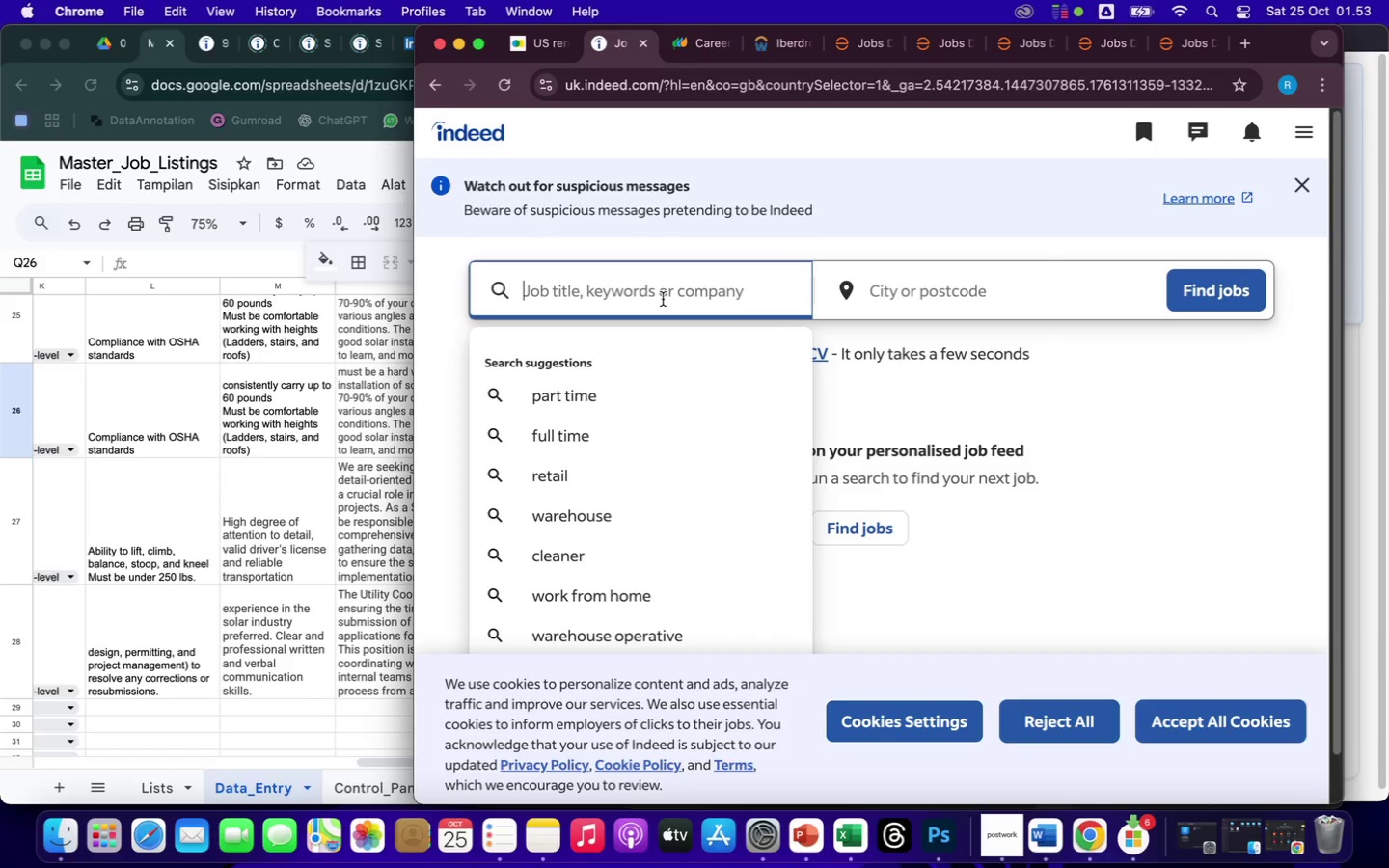 
type(eng)
 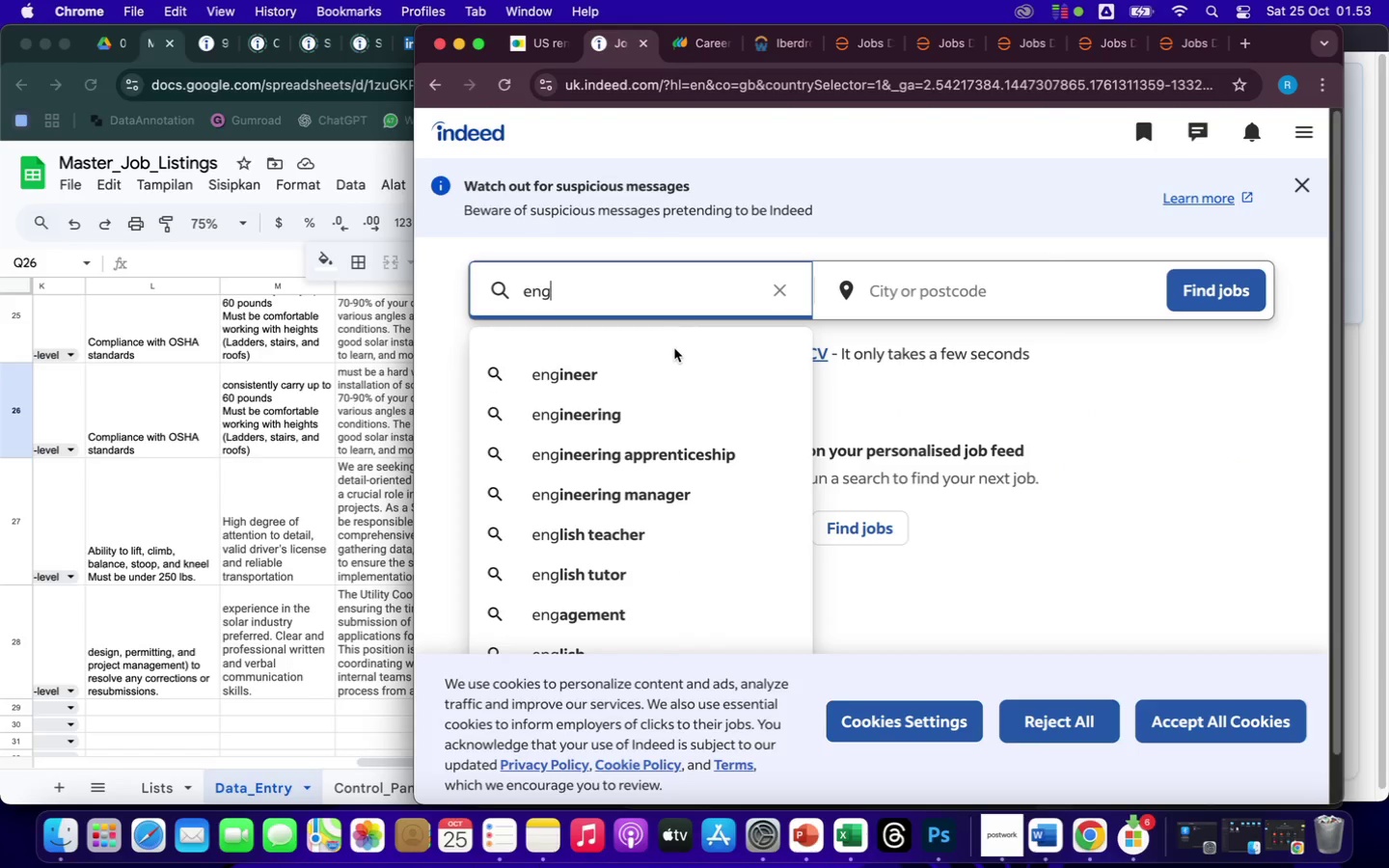 
left_click([586, 376])
 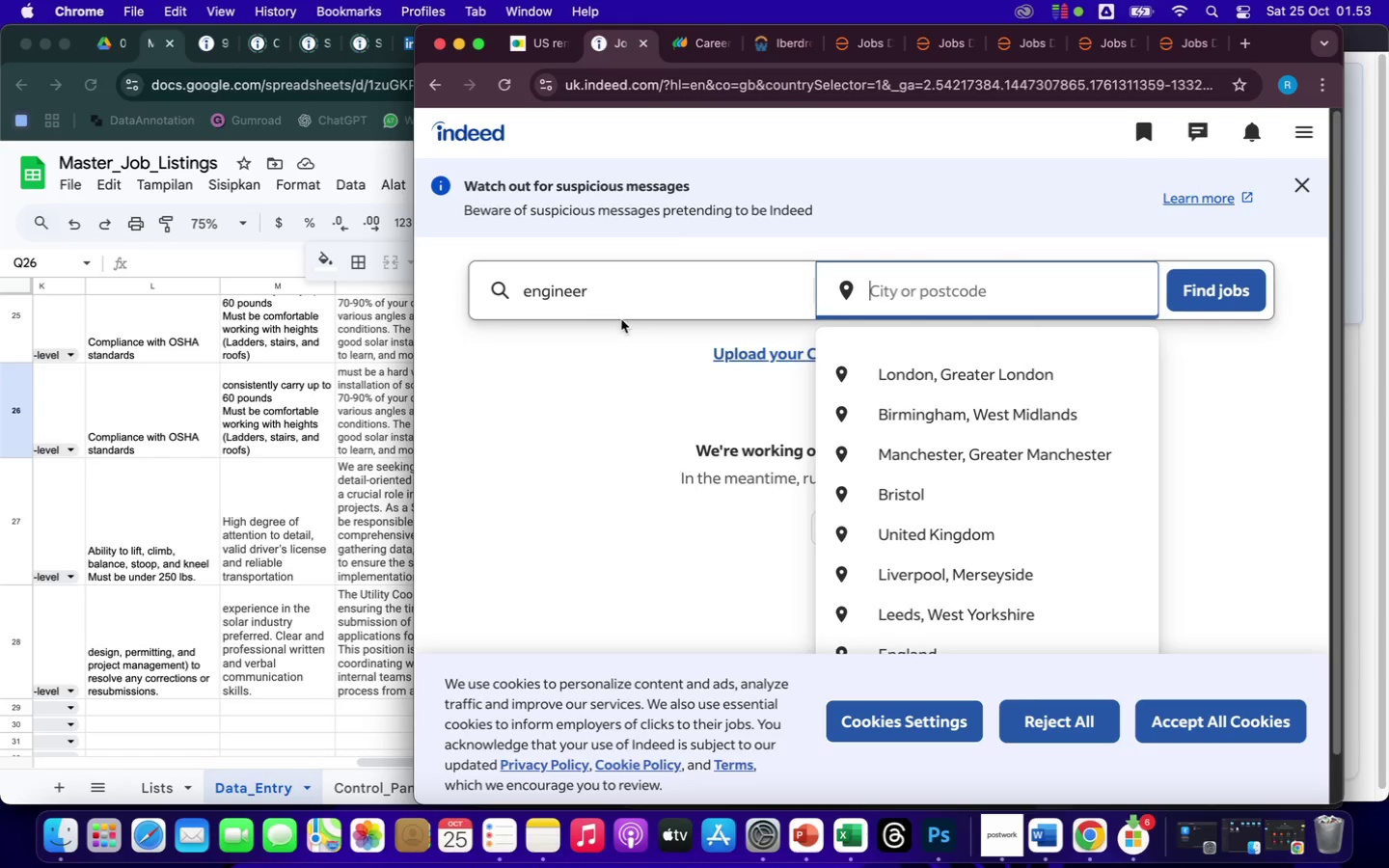 
left_click([629, 294])
 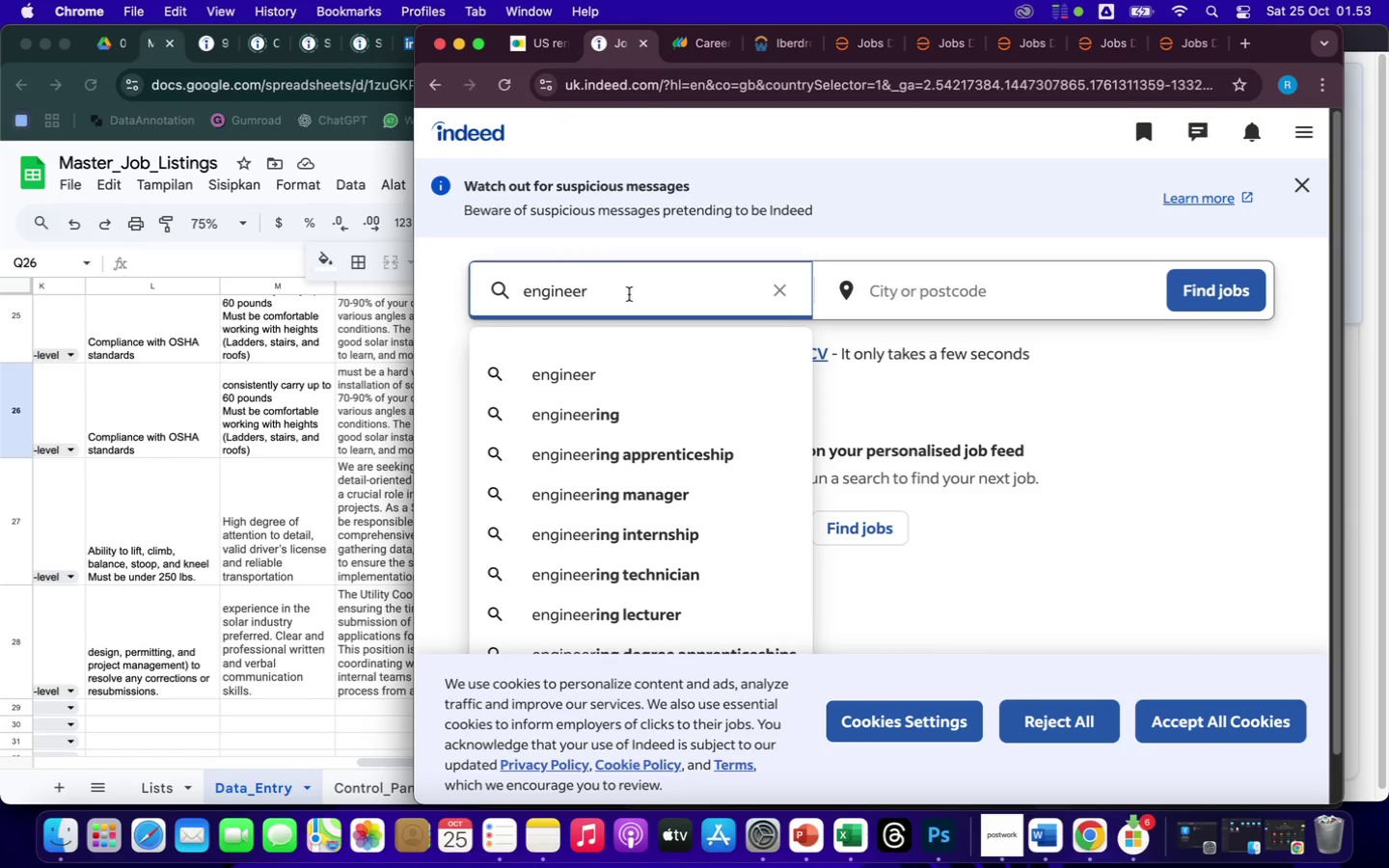 
type( level entry)
 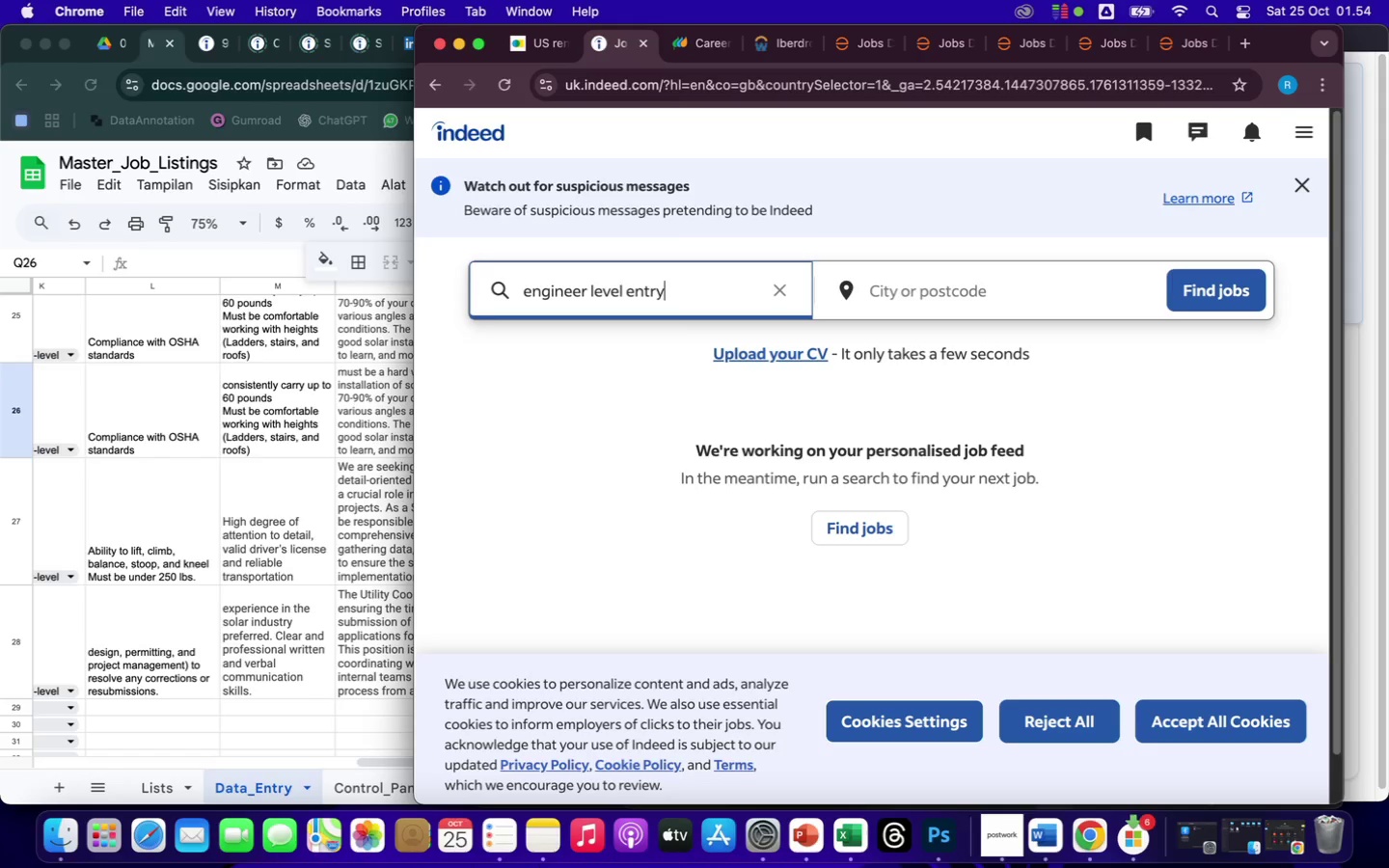 
key(Enter)
 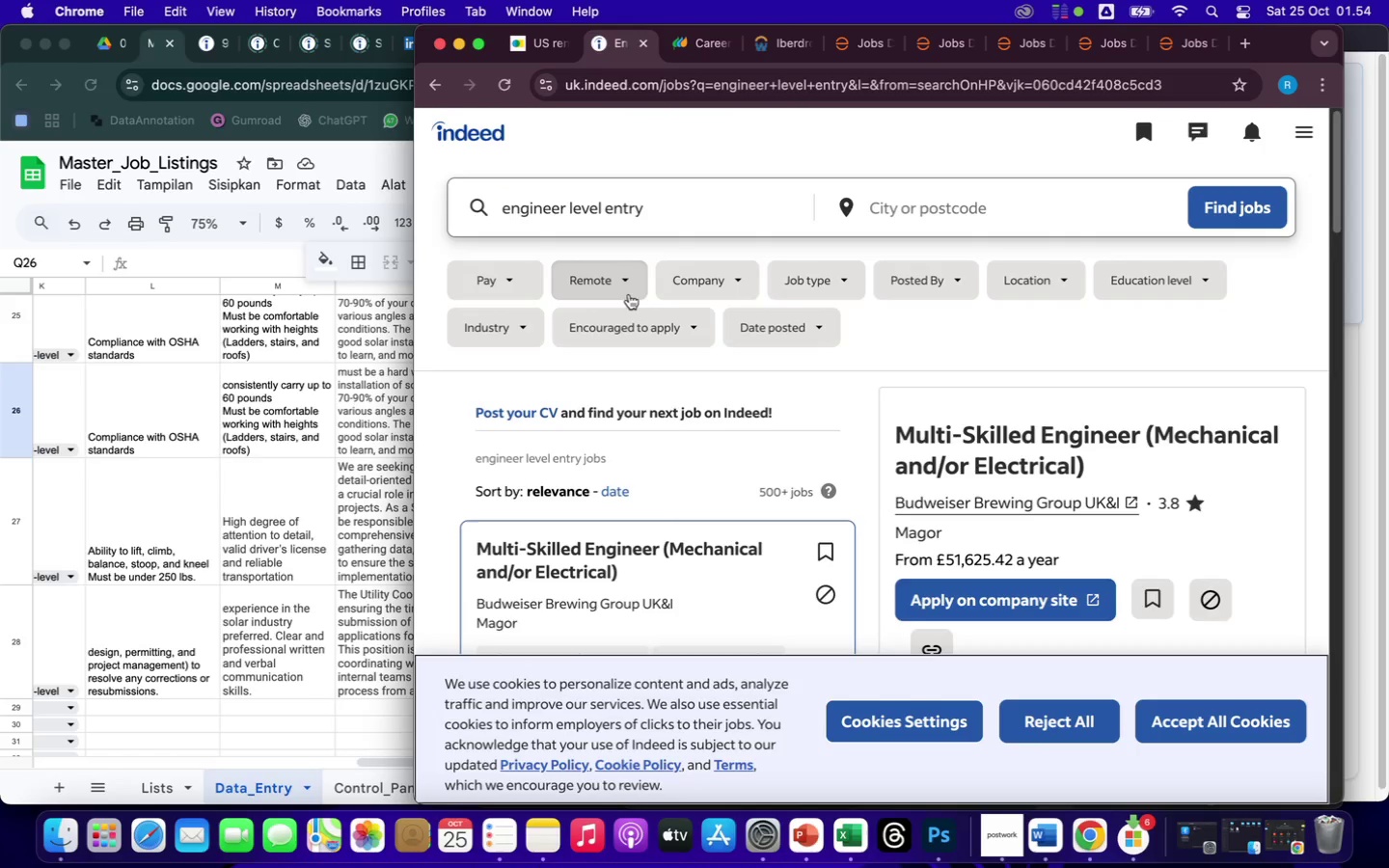 
wait(10.67)
 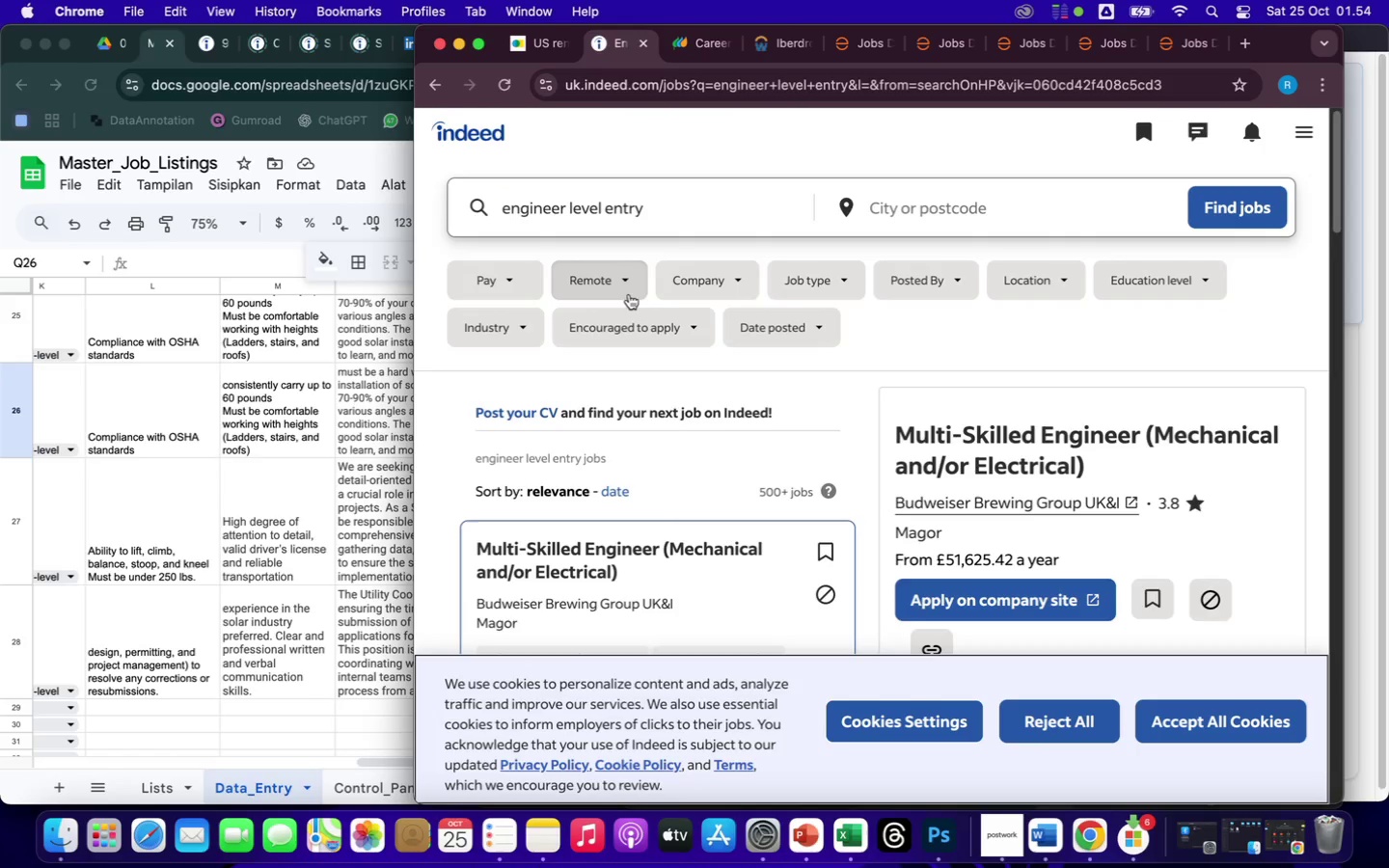 
left_click([1187, 717])
 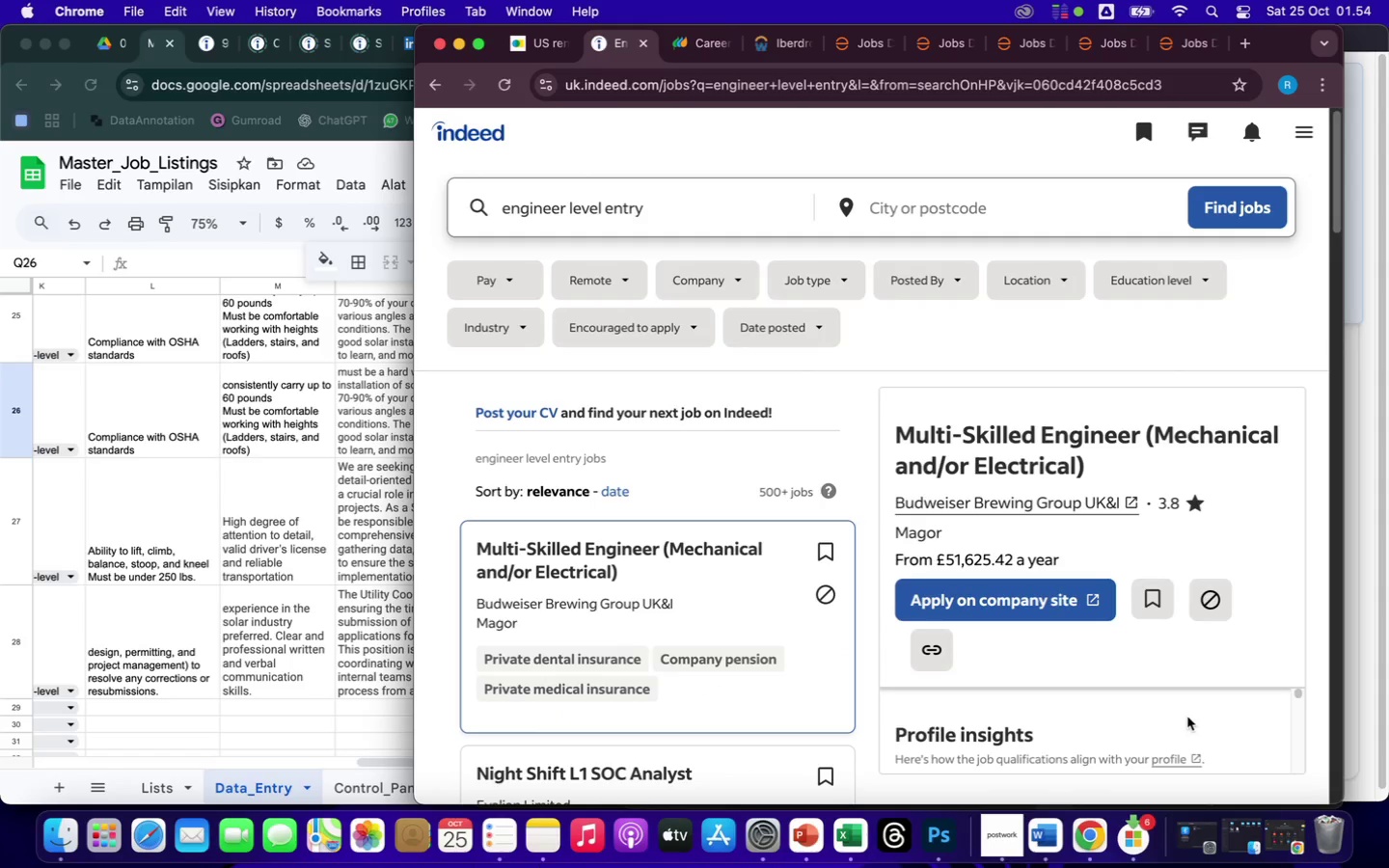 
wait(5.22)
 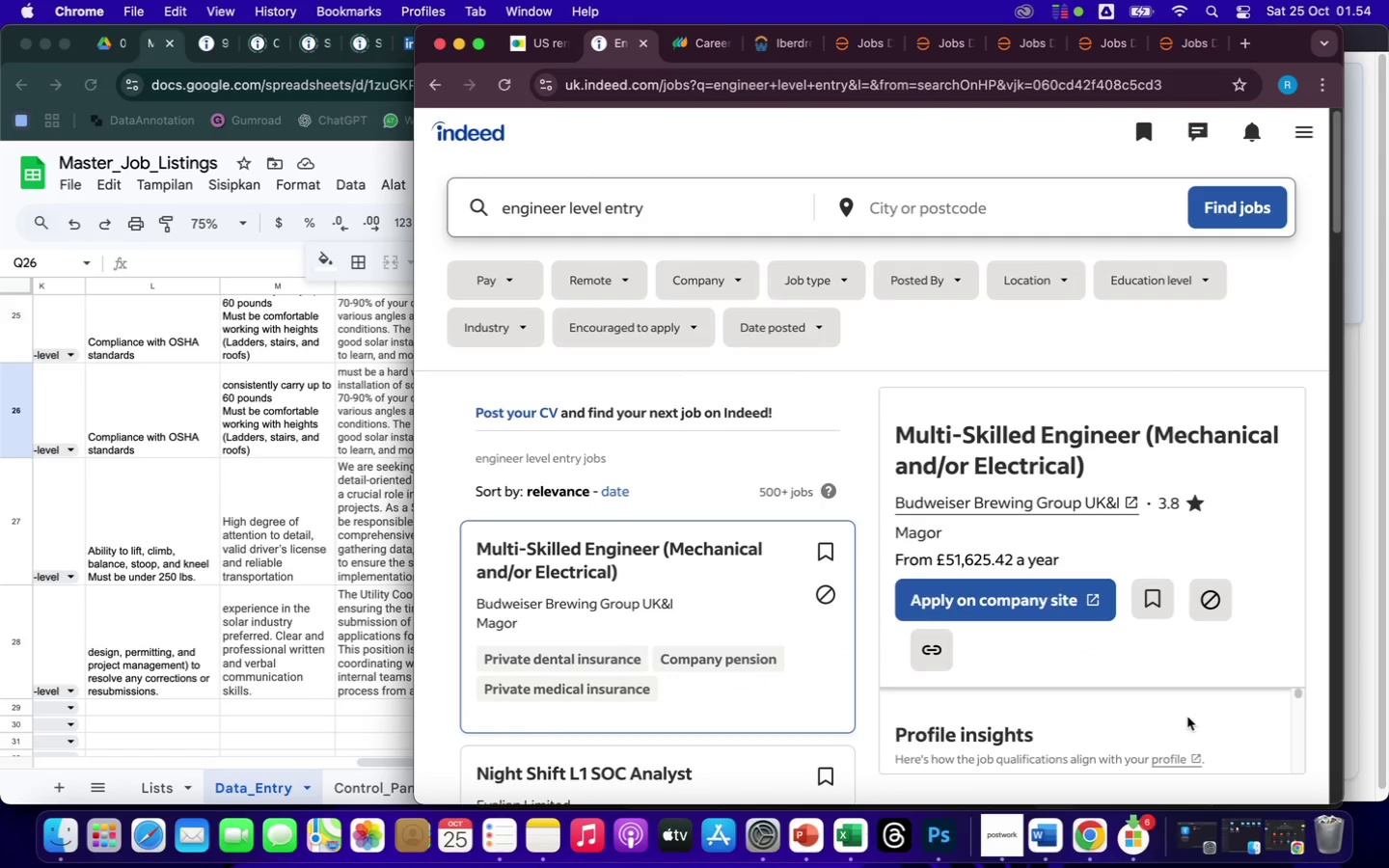 
left_click([1163, 290])
 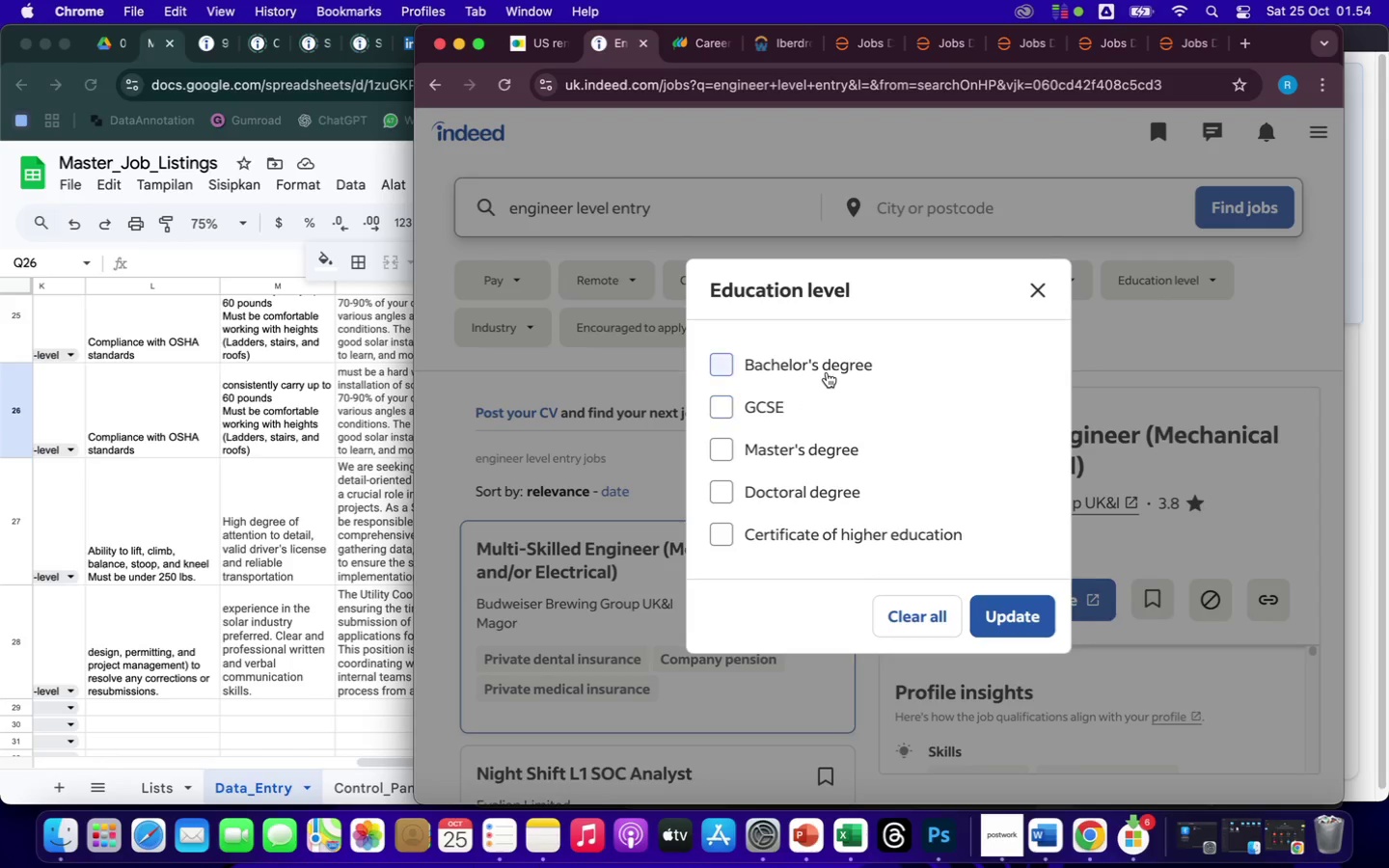 
left_click([827, 371])
 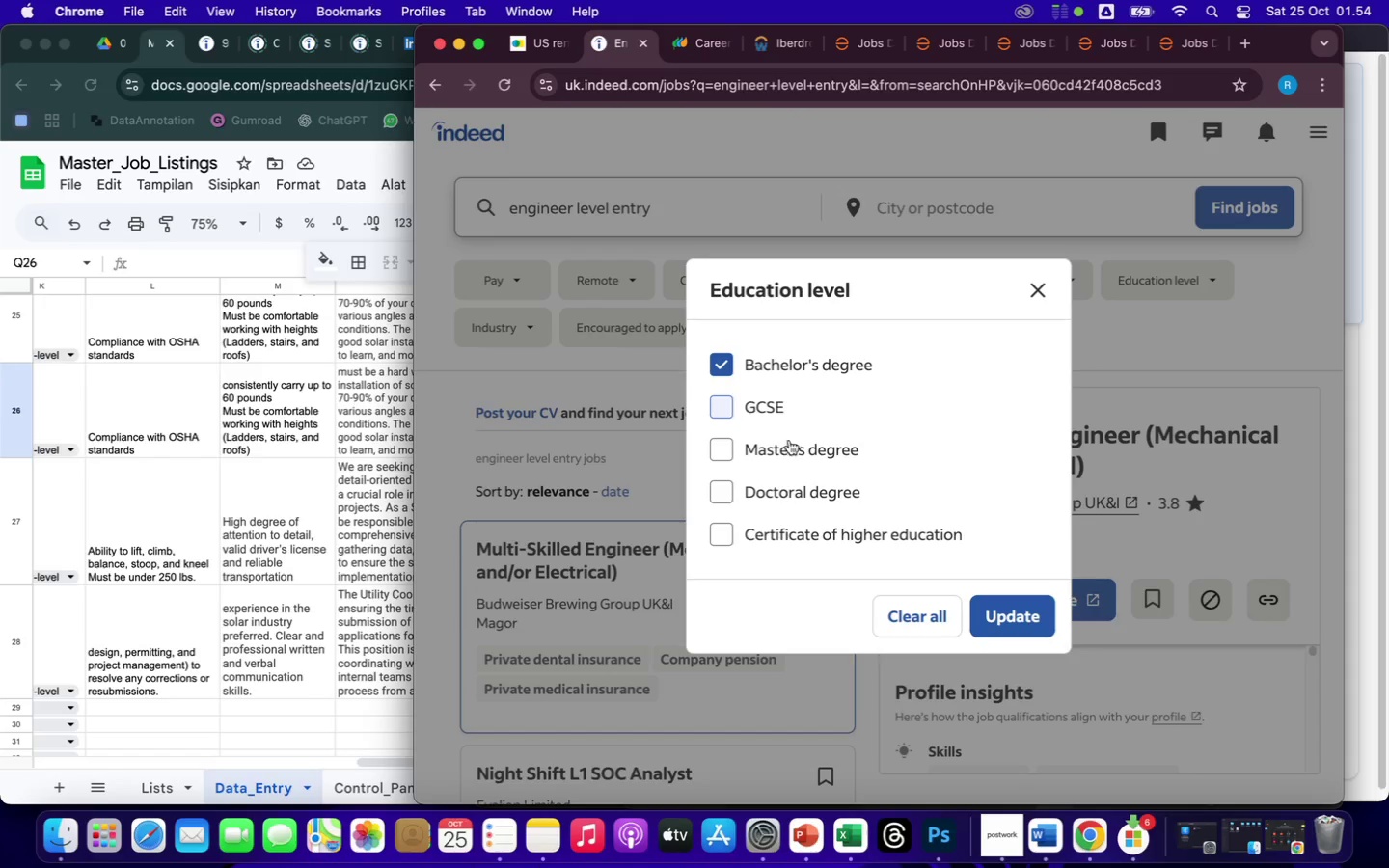 
left_click([1016, 611])
 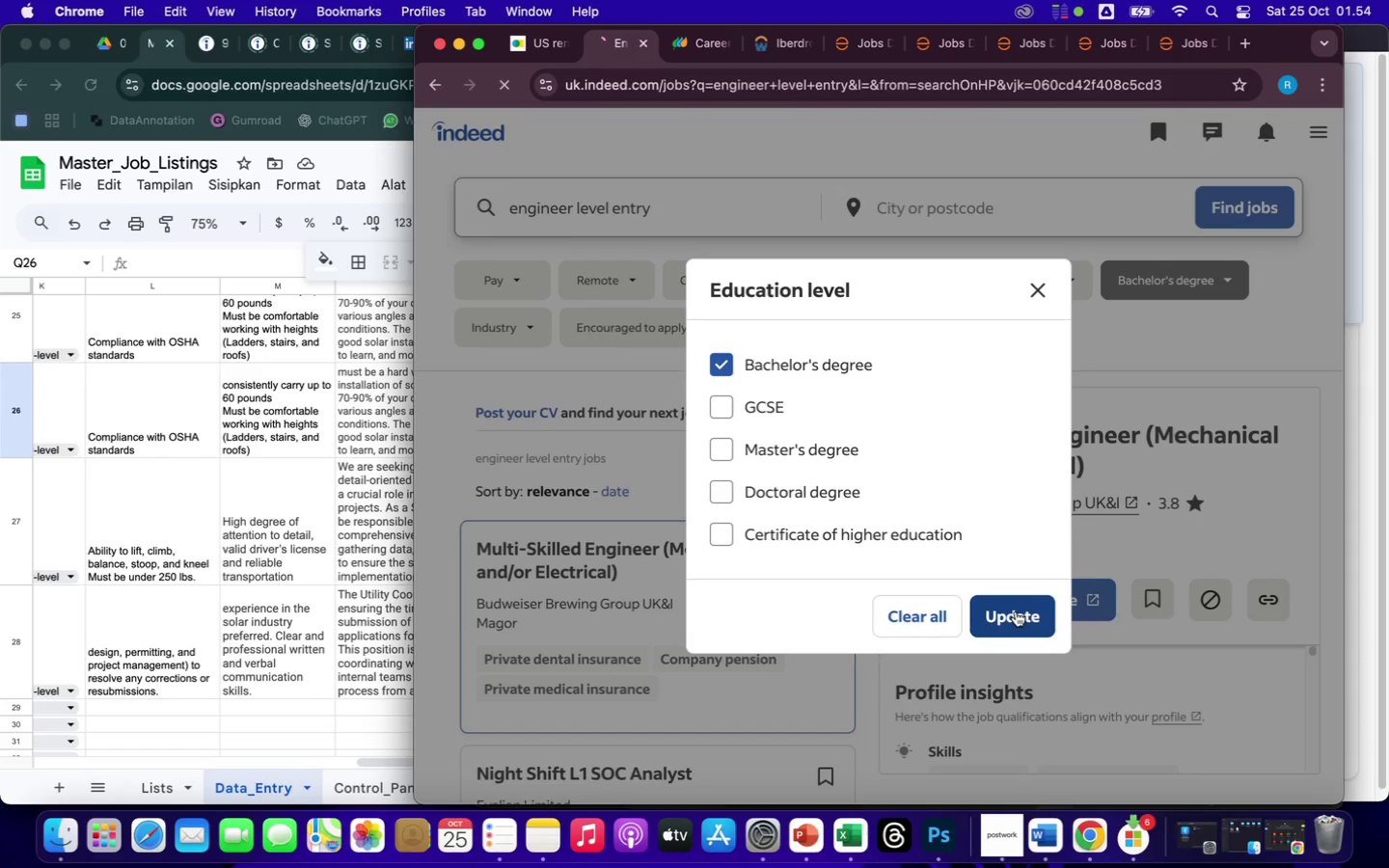 
mouse_move([1082, 312])
 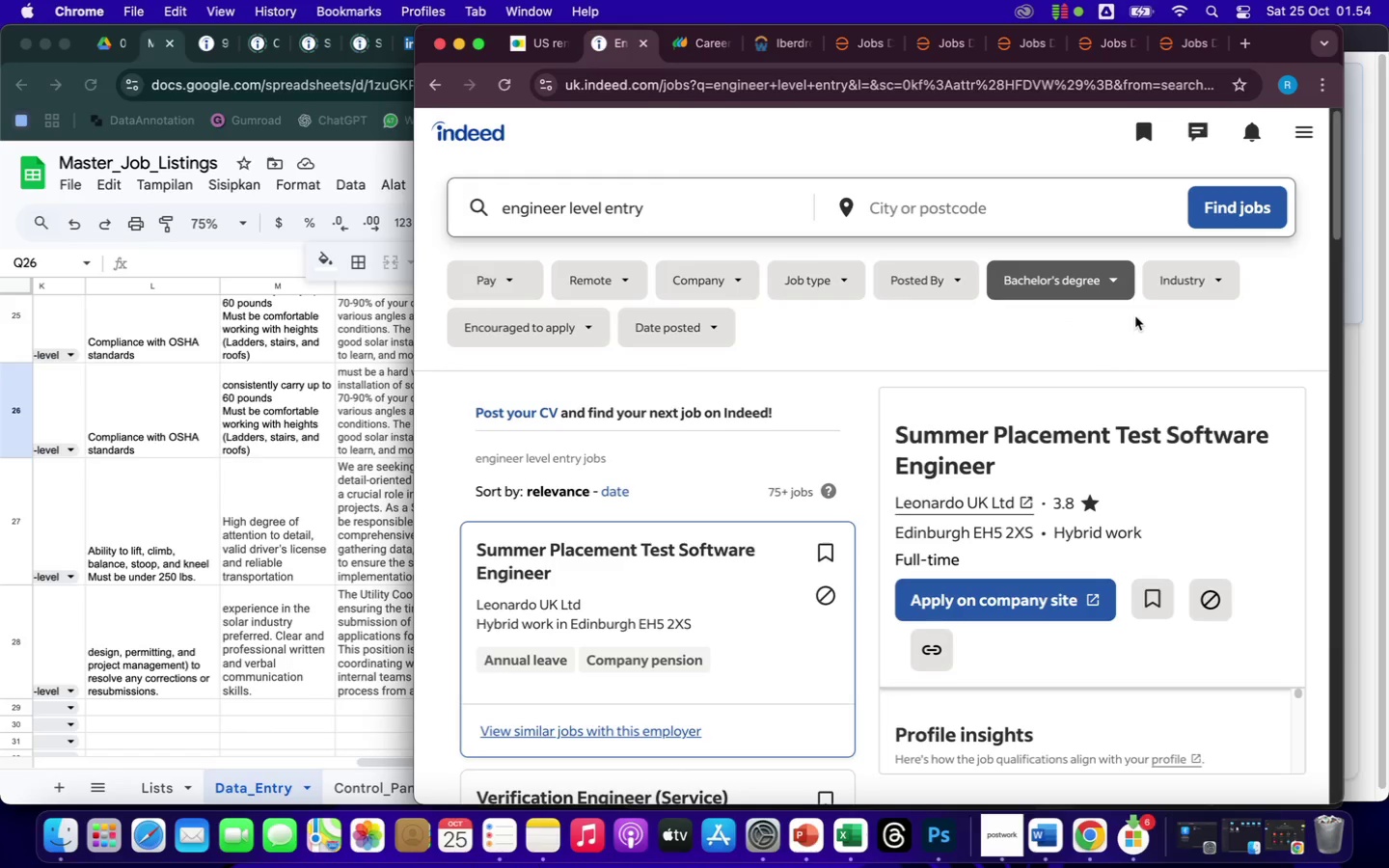 
left_click([1206, 285])
 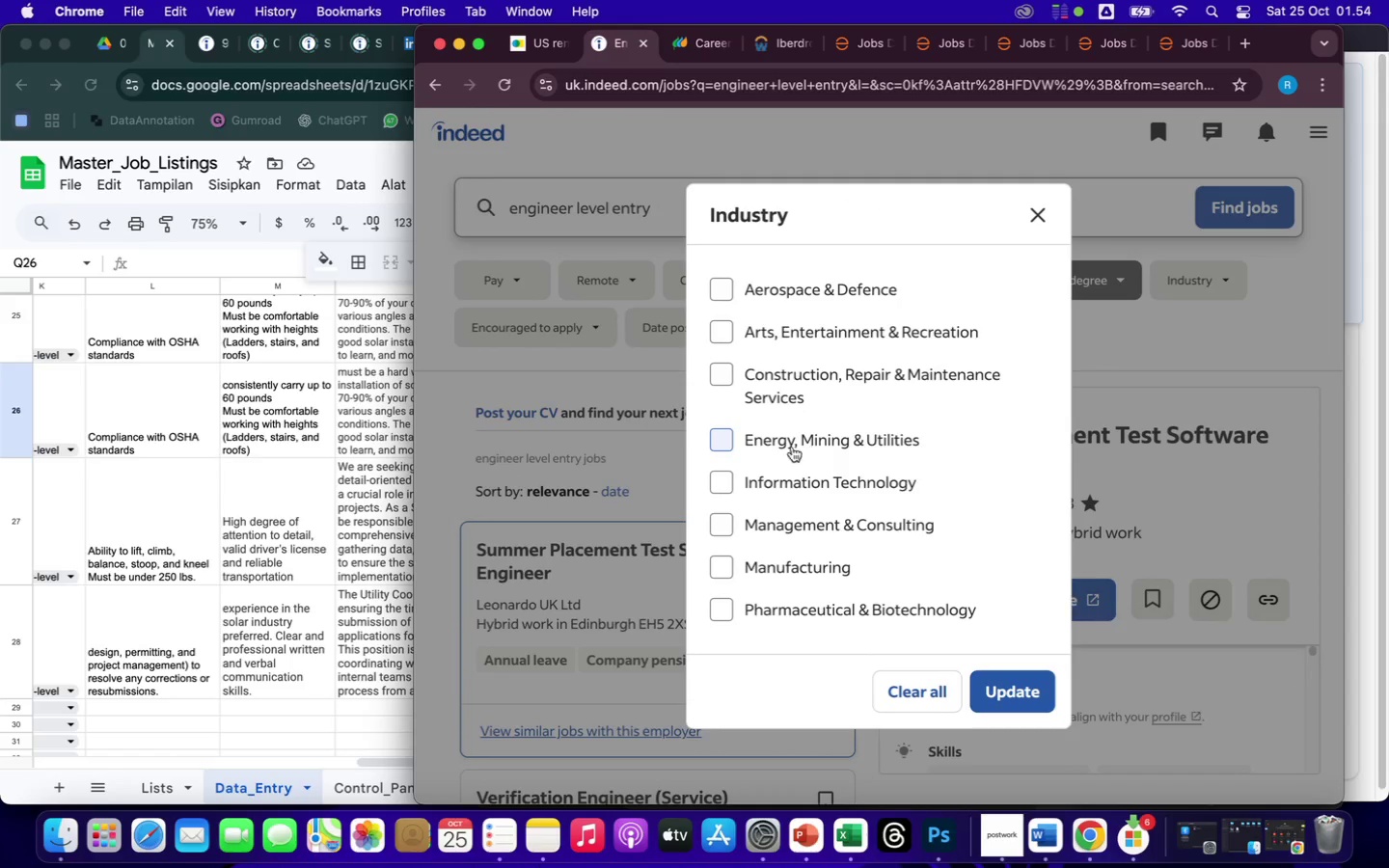 
left_click([720, 444])
 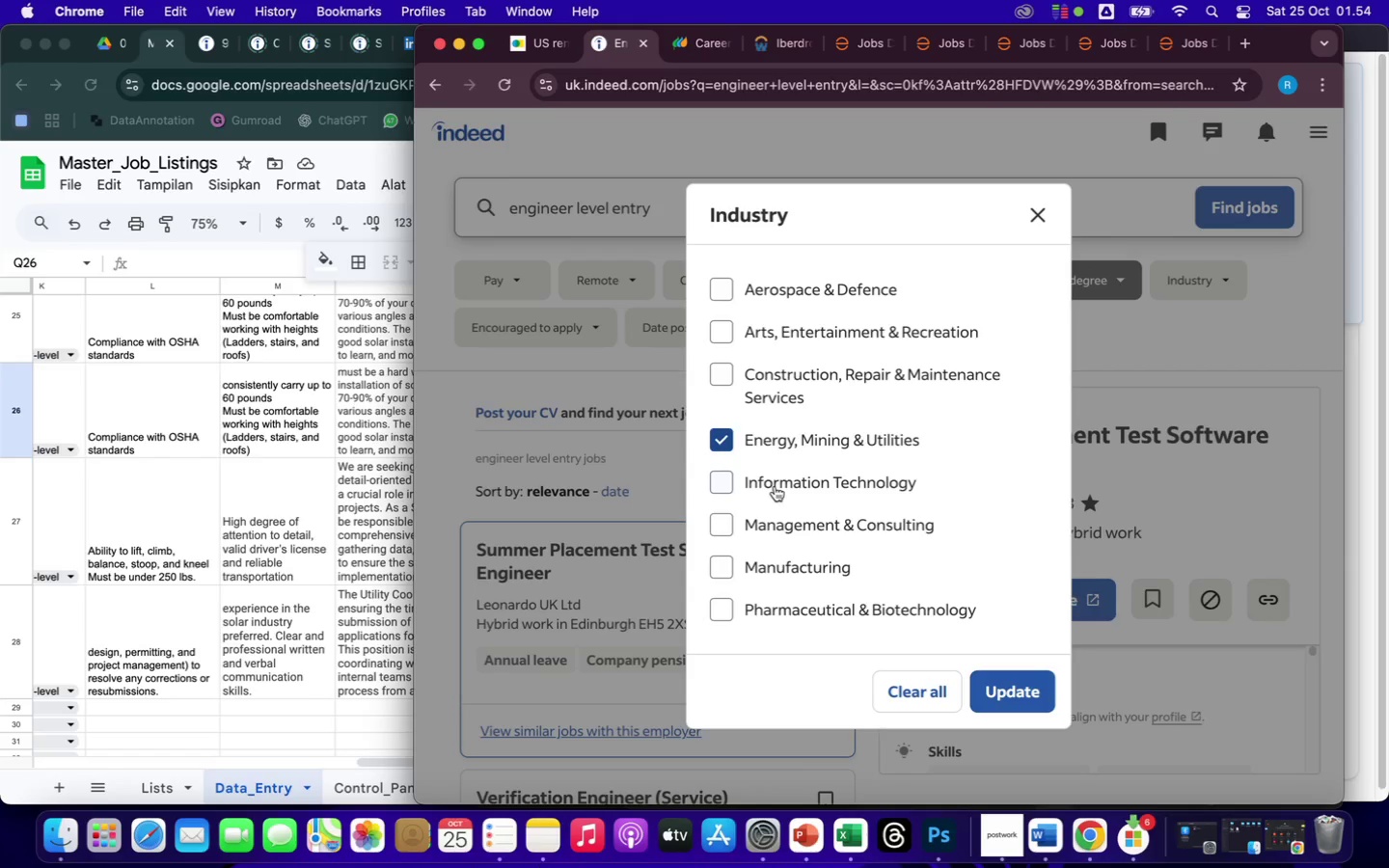 
scroll: coordinate [814, 526], scroll_direction: down, amount: 34.0
 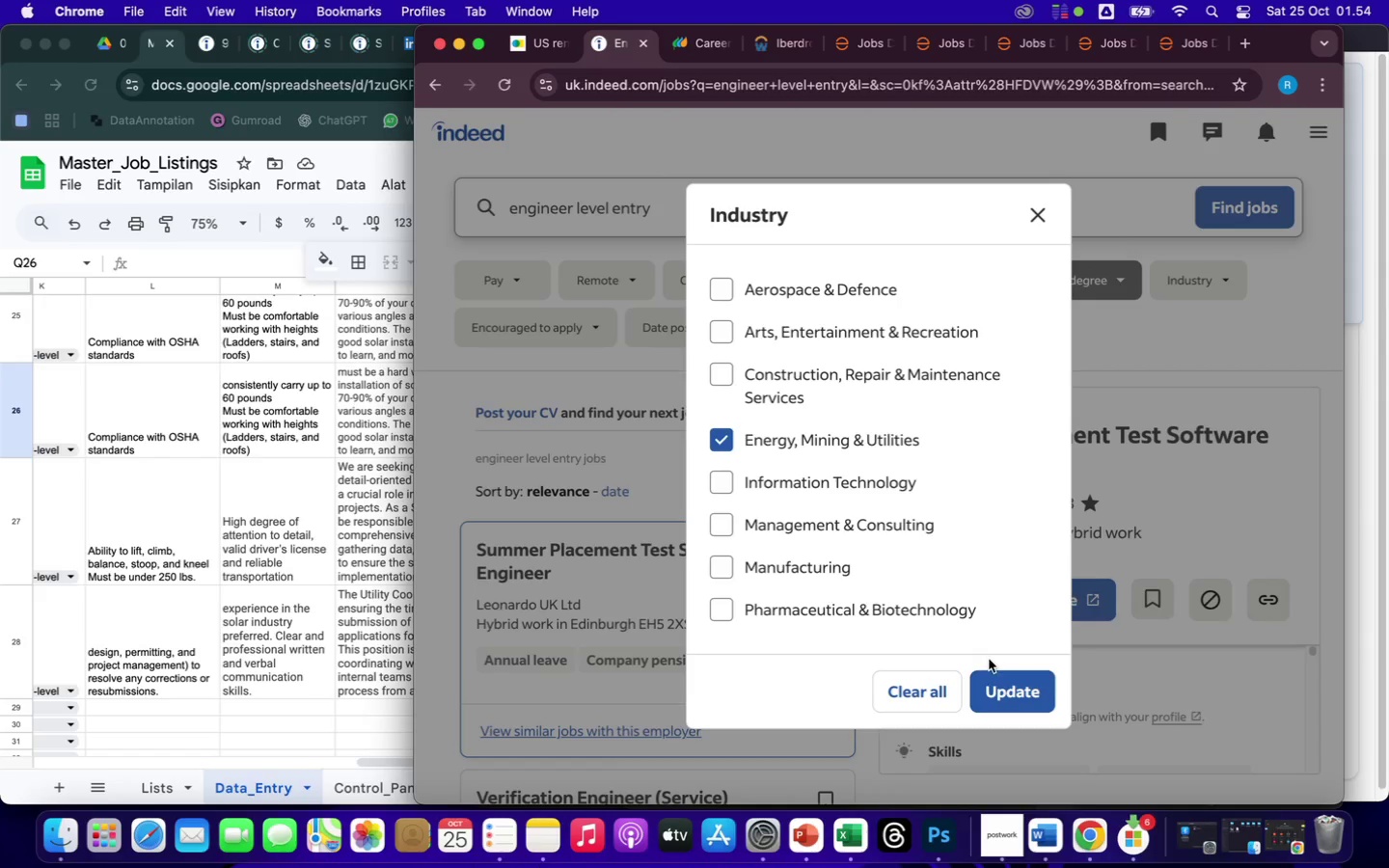 
wait(14.83)
 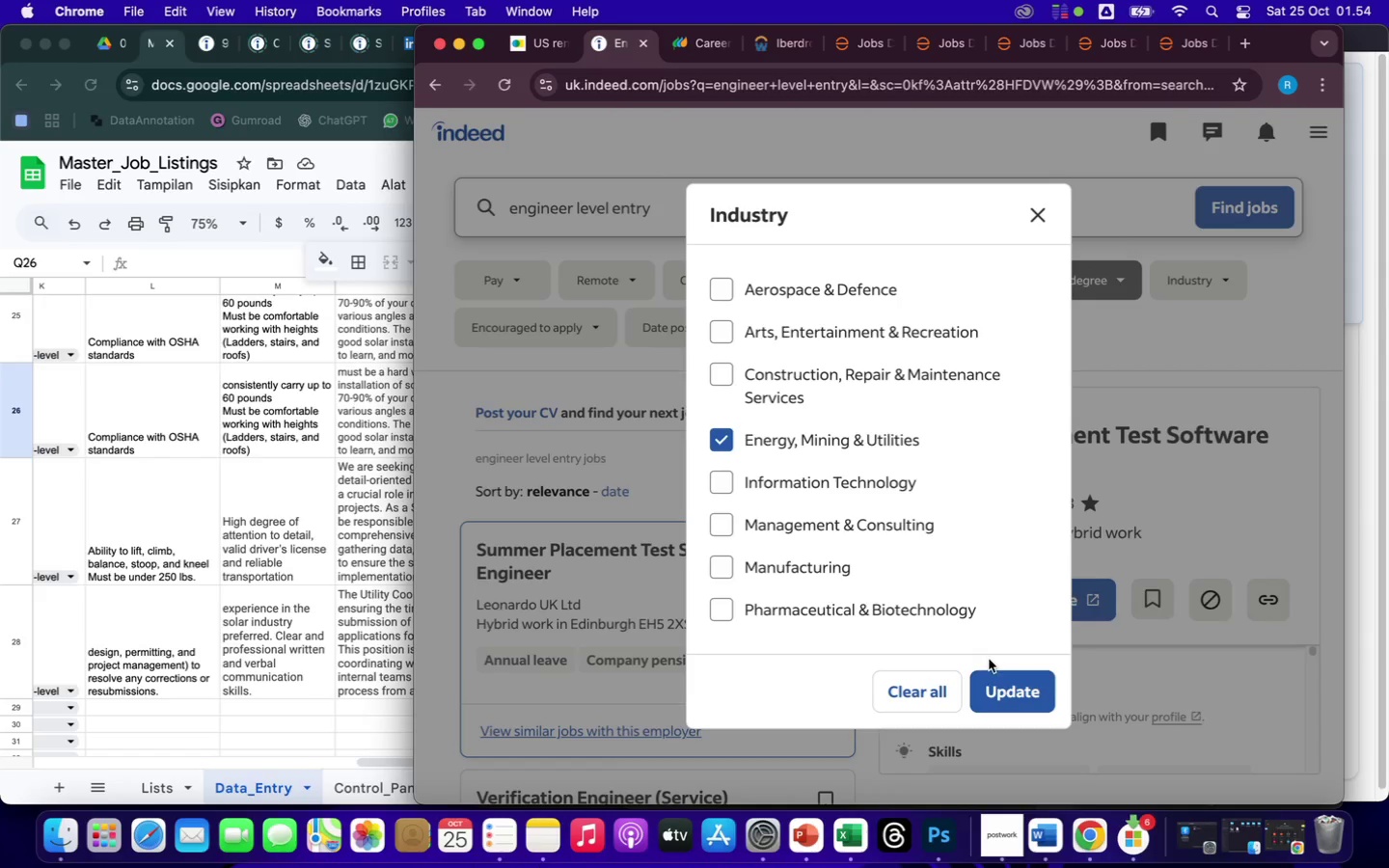 
left_click([1022, 691])
 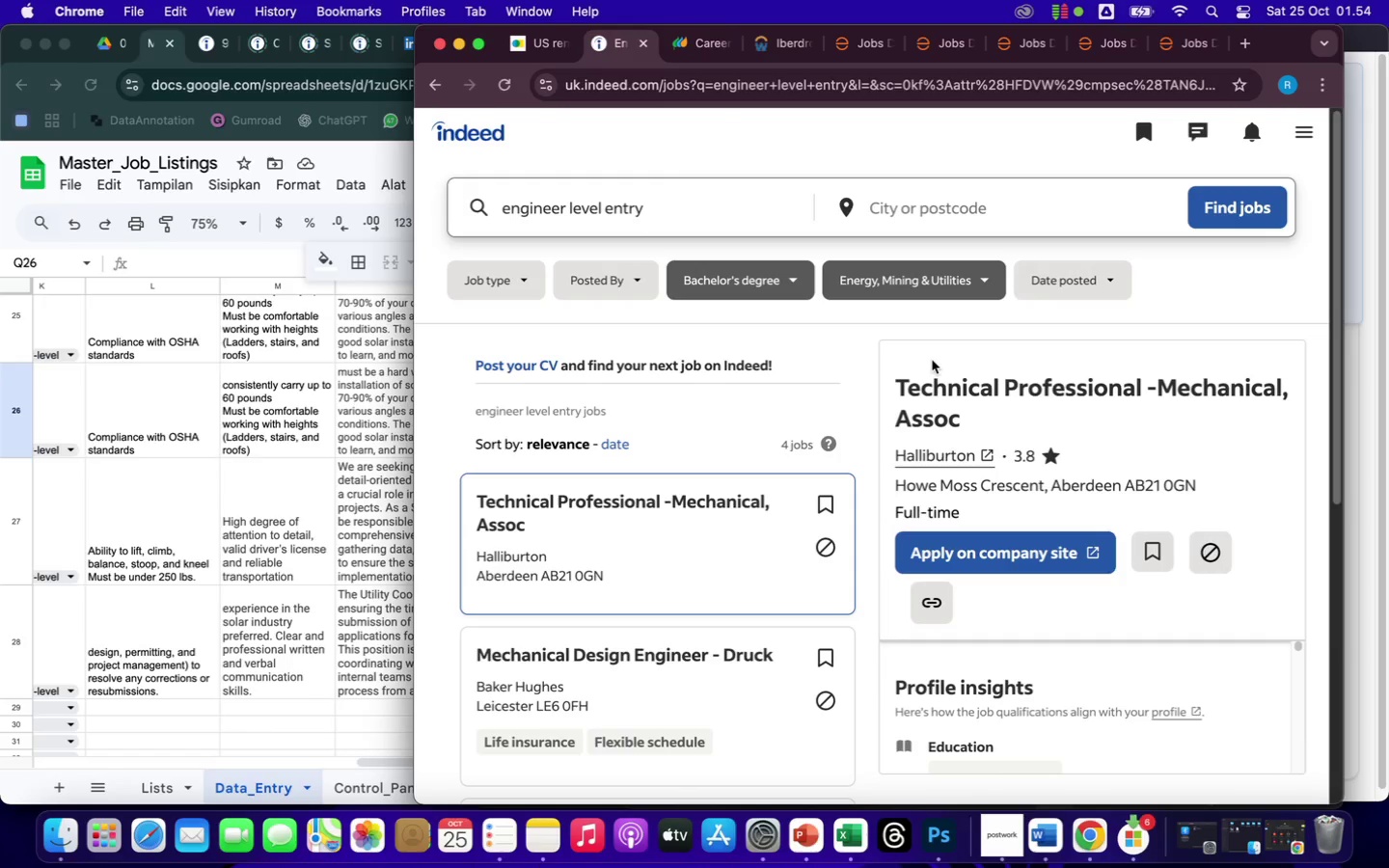 
left_click([1065, 284])
 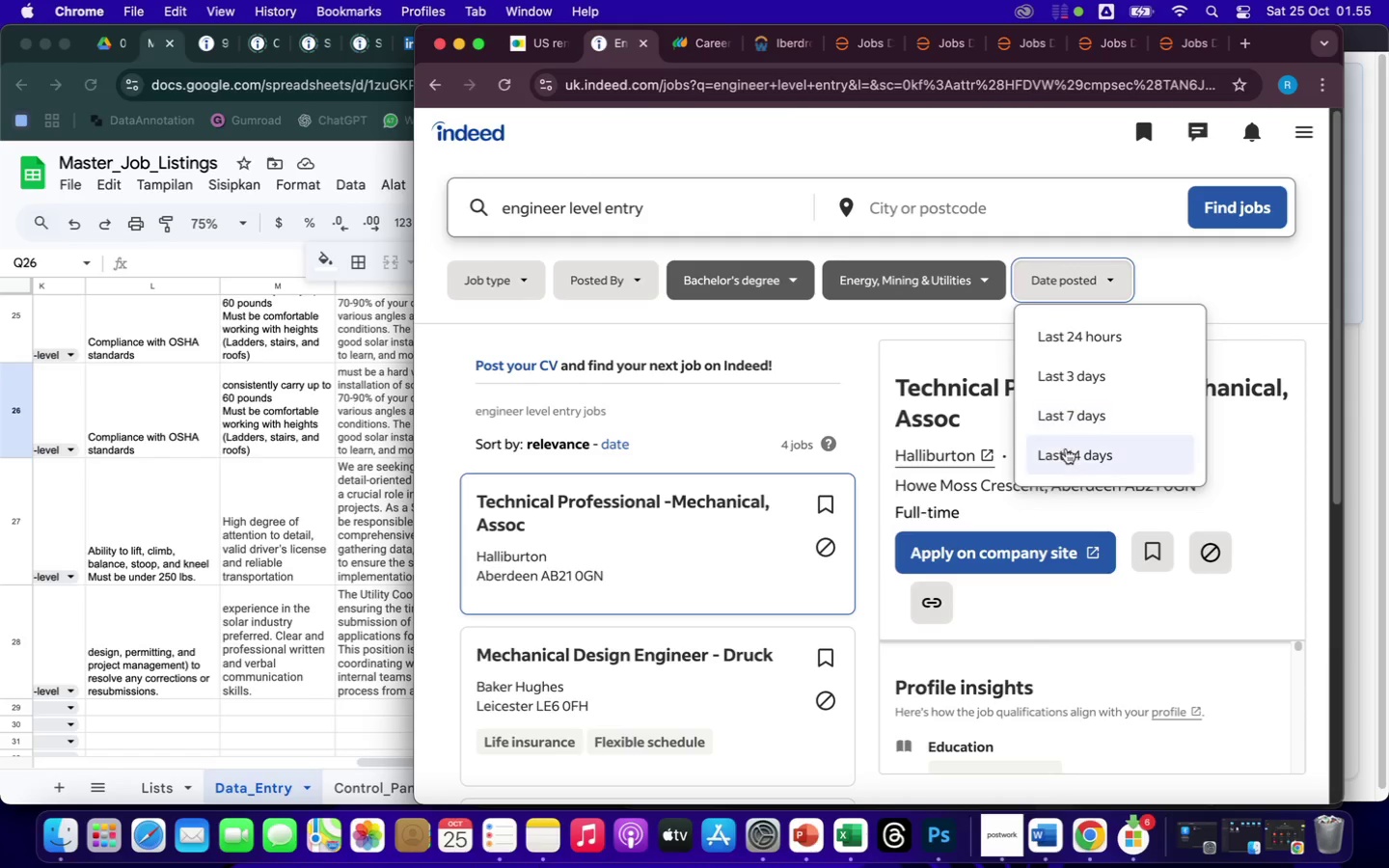 
left_click([1155, 269])
 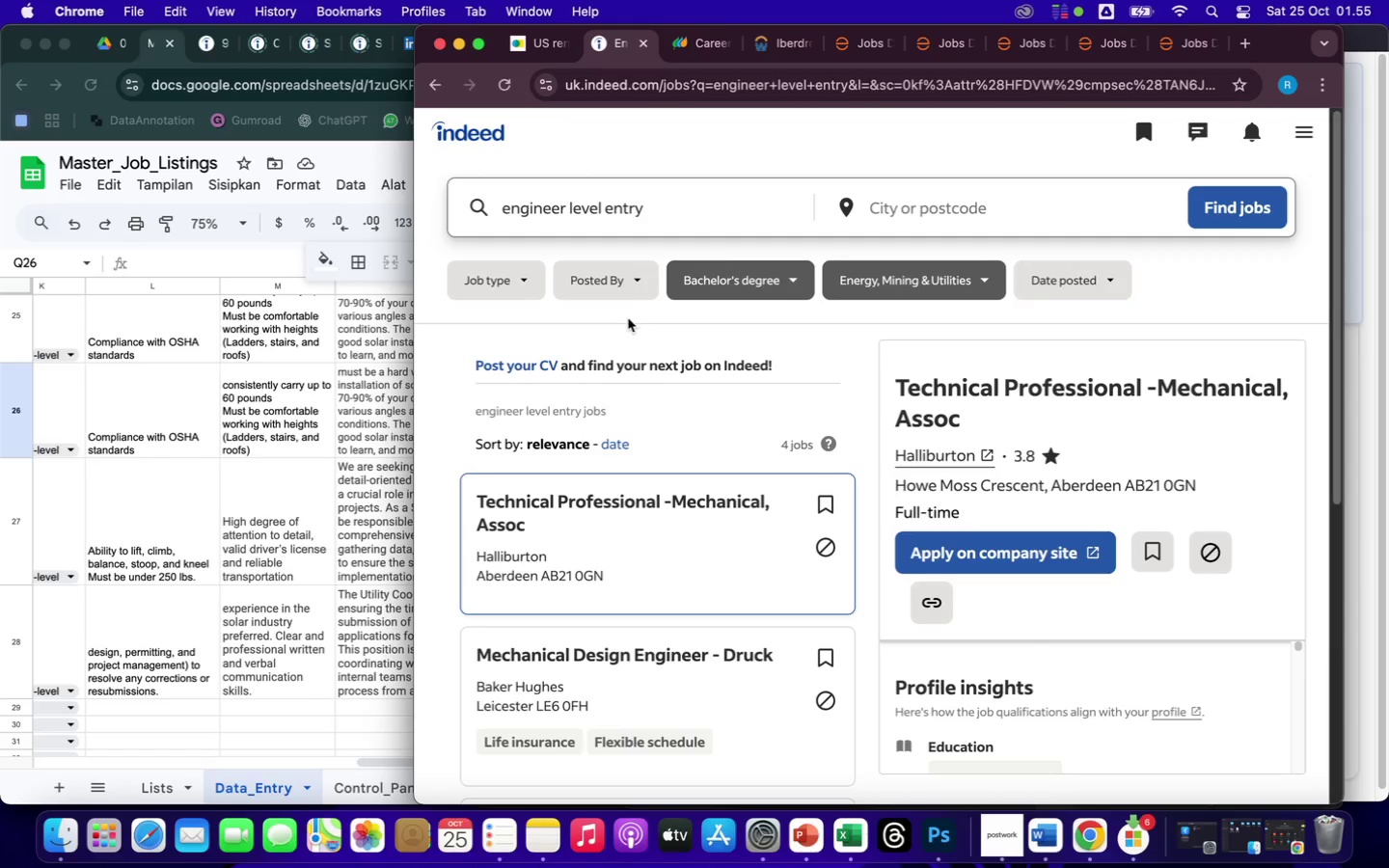 
left_click([619, 285])
 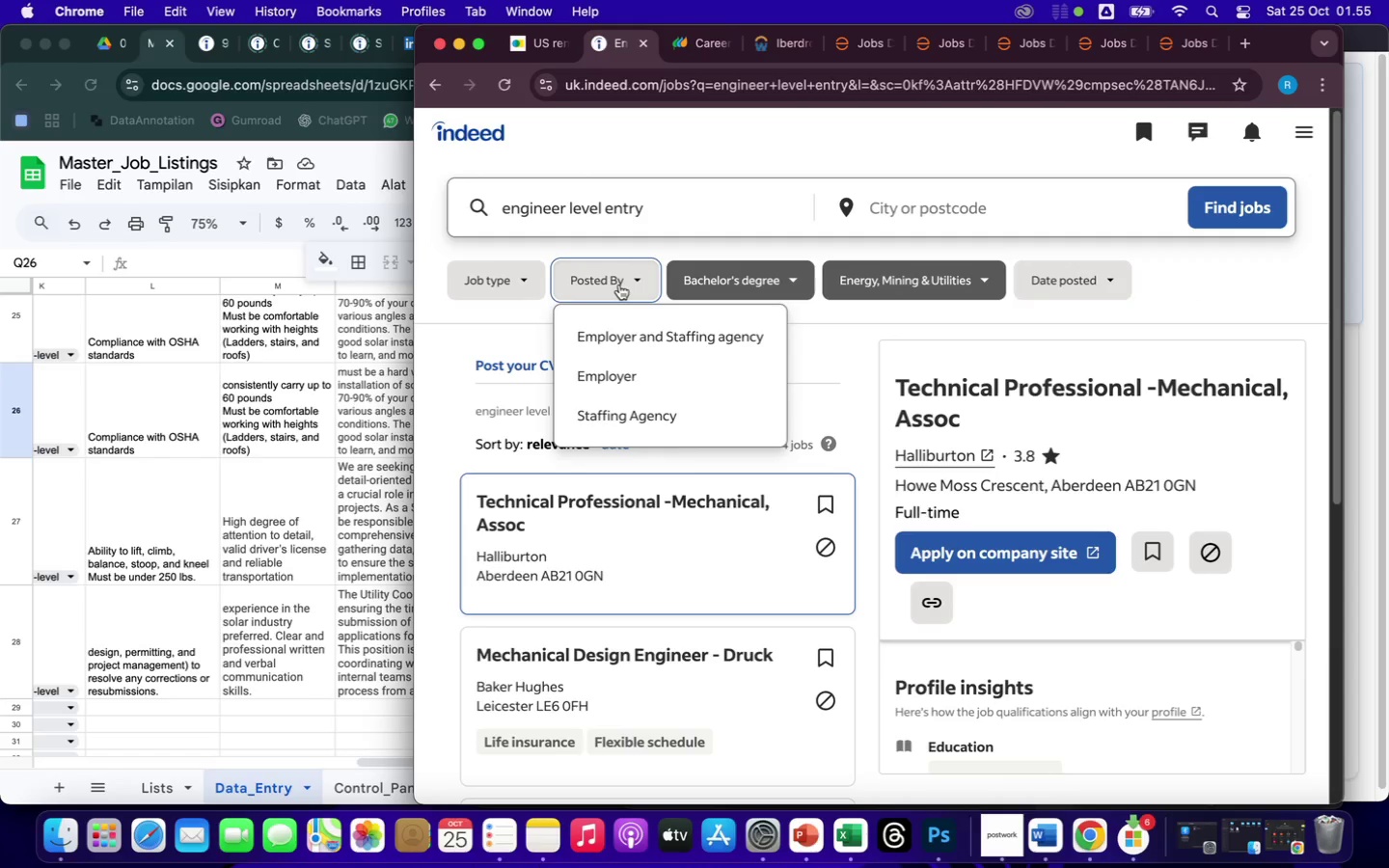 
left_click([534, 285])
 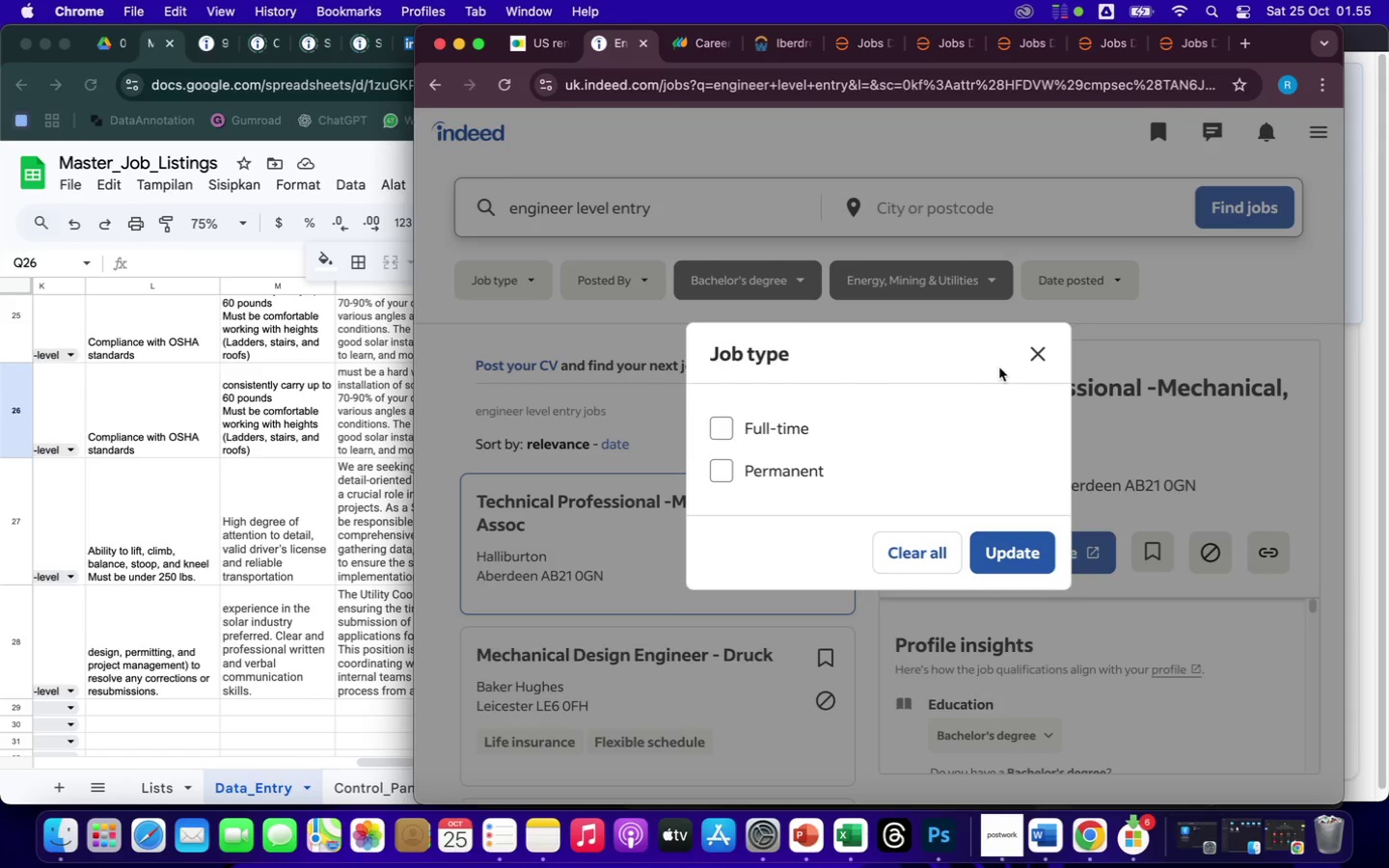 
wait(5.34)
 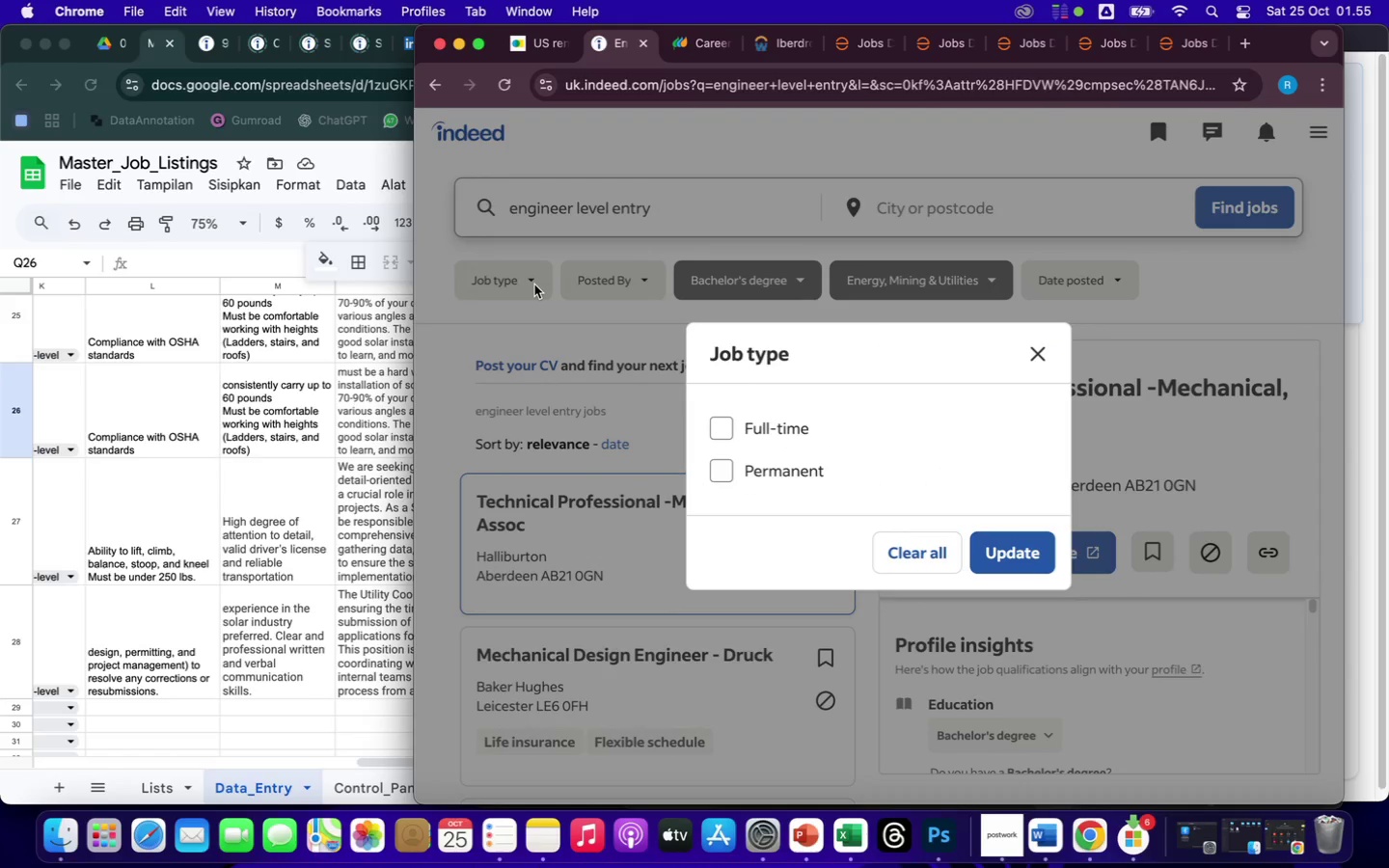 
left_click([1036, 350])
 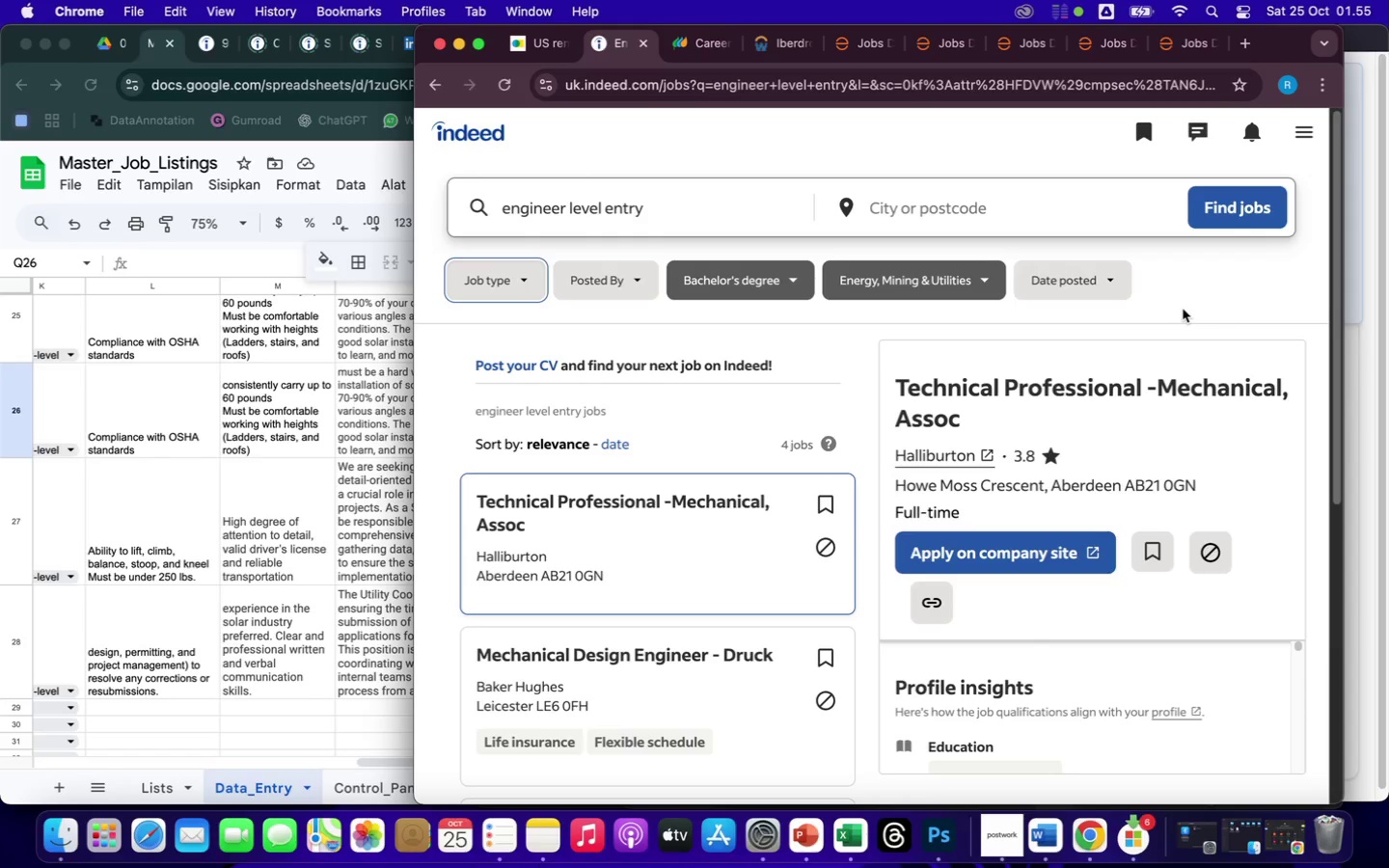 
wait(5.46)
 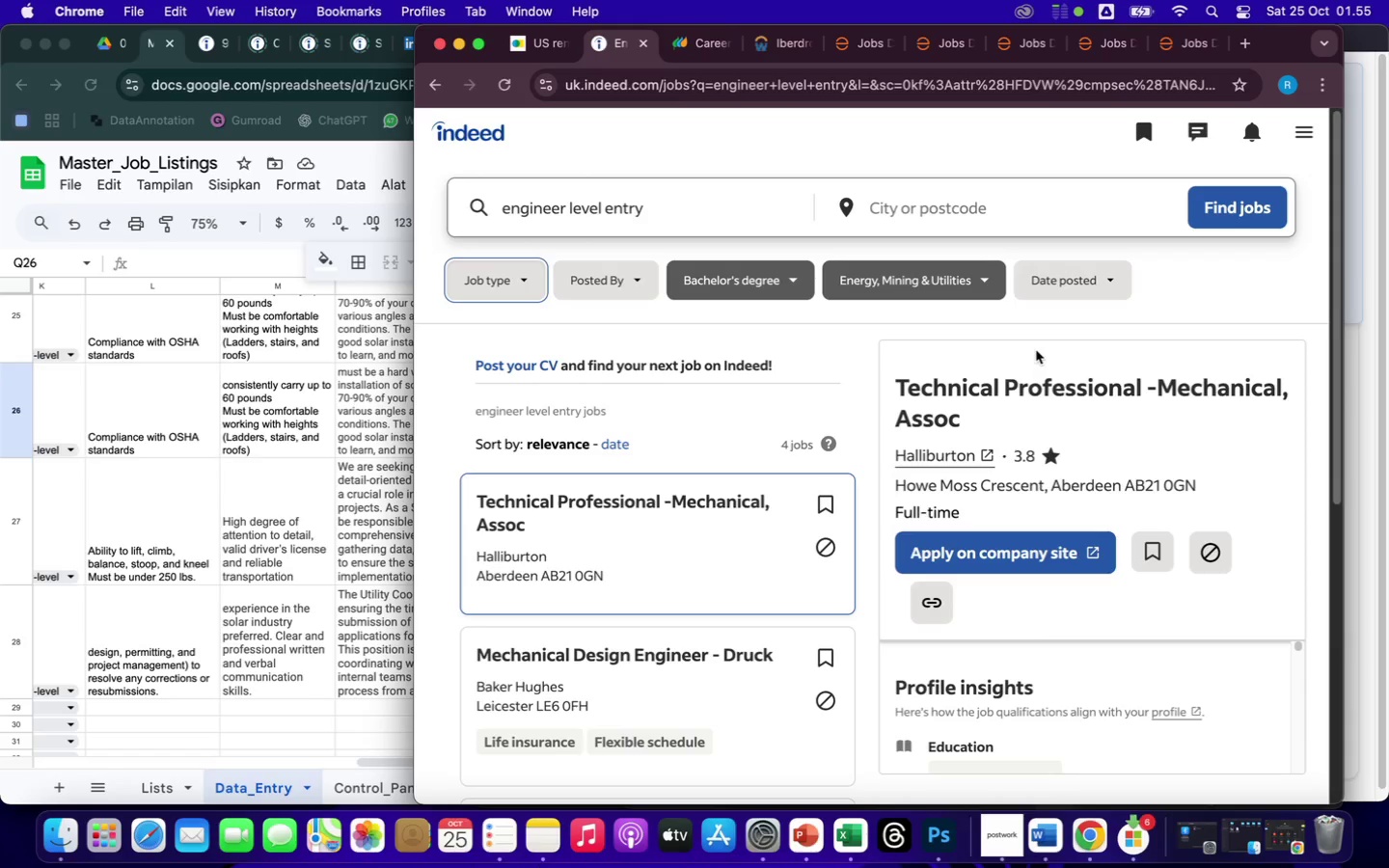 
left_click([1231, 204])
 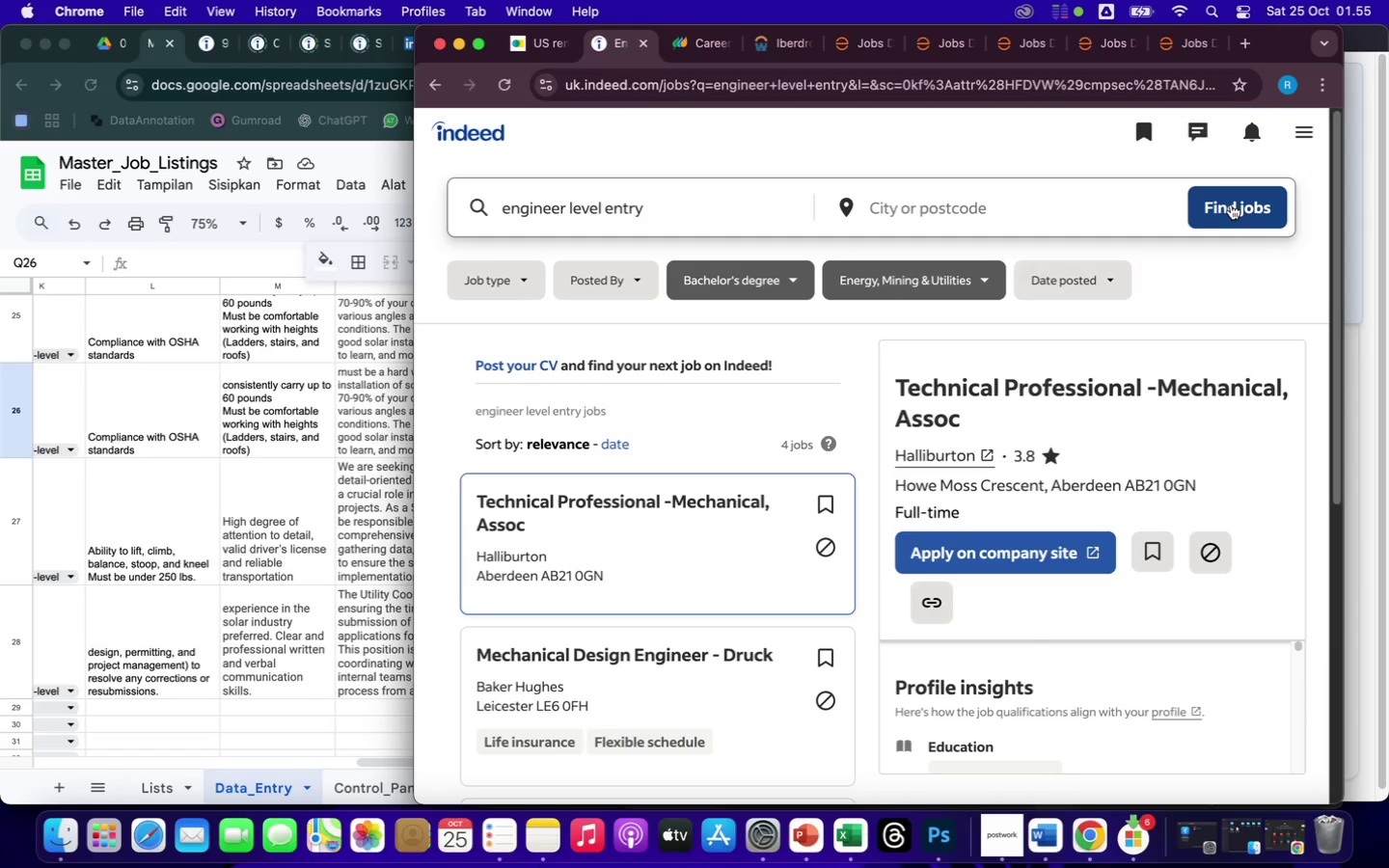 
wait(15.6)
 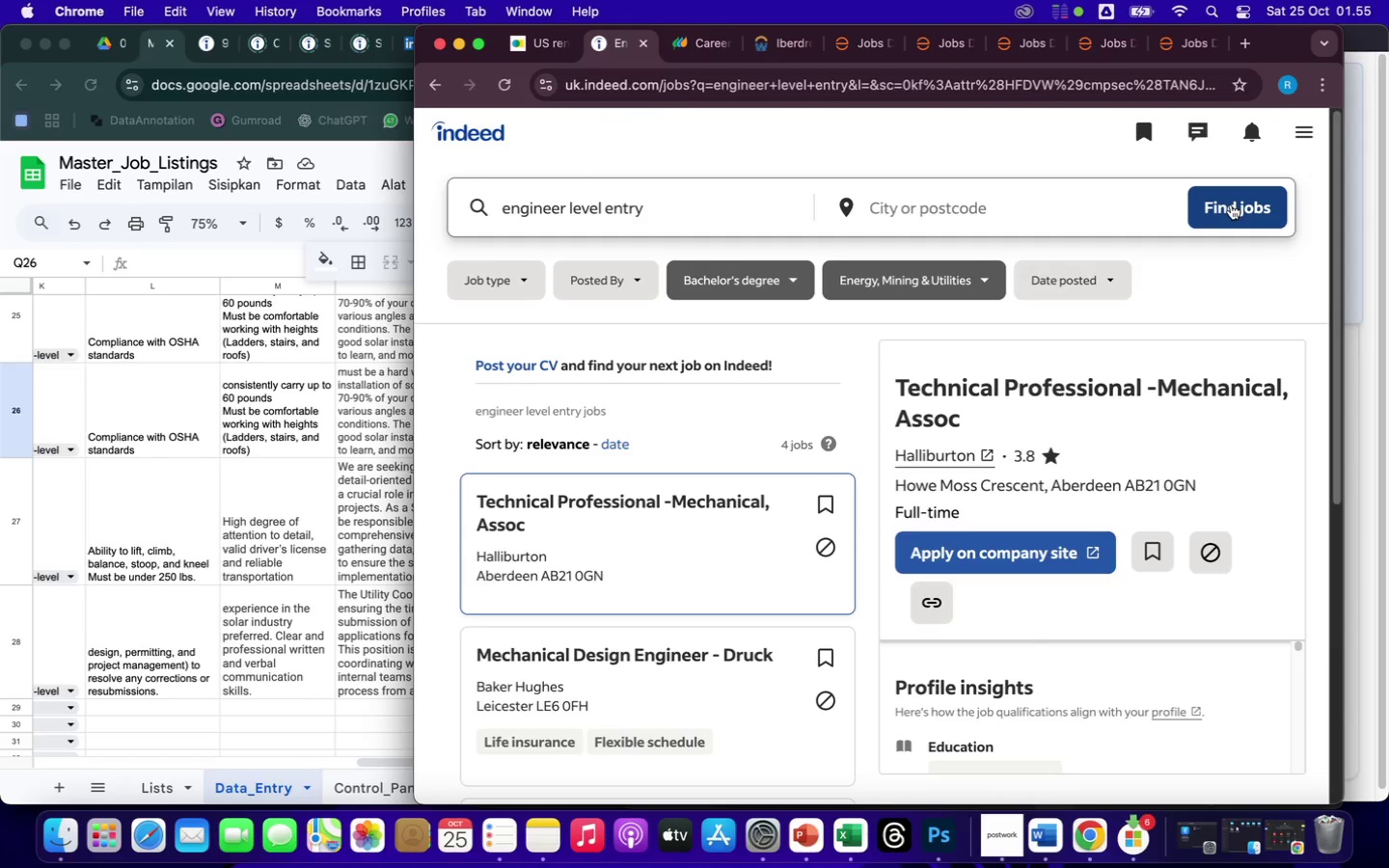 
scroll: coordinate [1217, 615], scroll_direction: down, amount: 70.0
 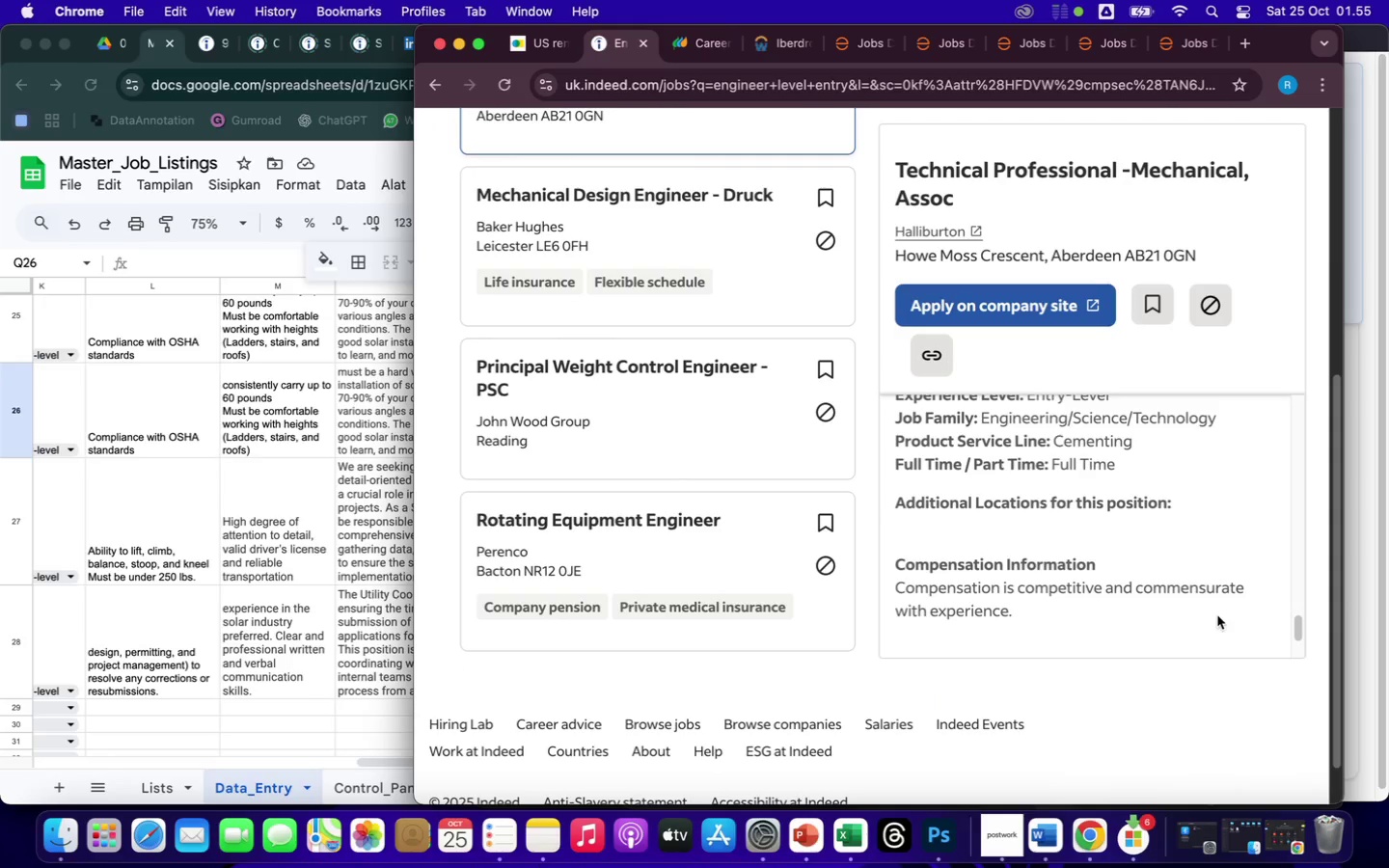 
scroll: coordinate [1217, 615], scroll_direction: up, amount: 258.0
 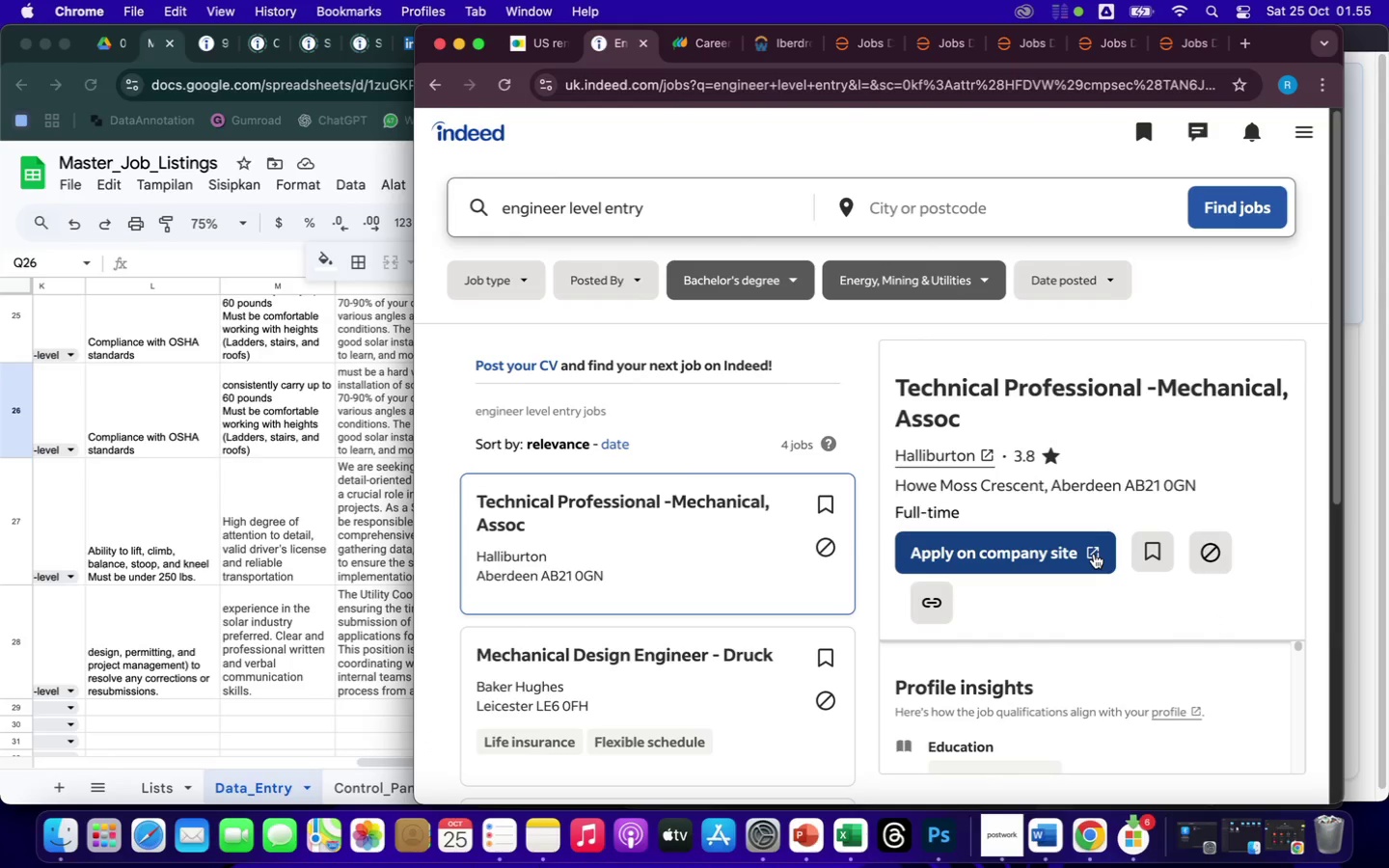 
right_click([1094, 554])
 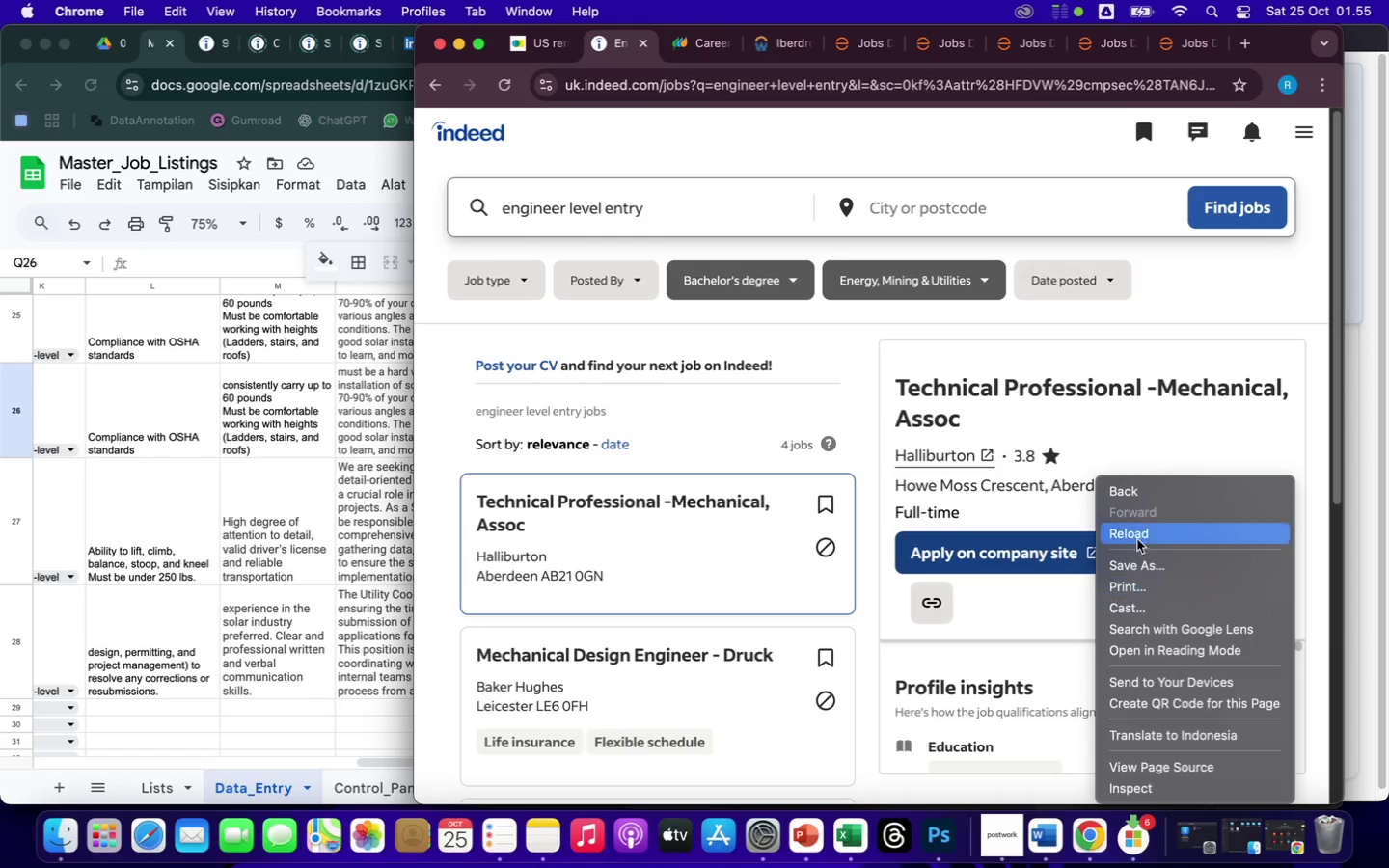 
wait(8.75)
 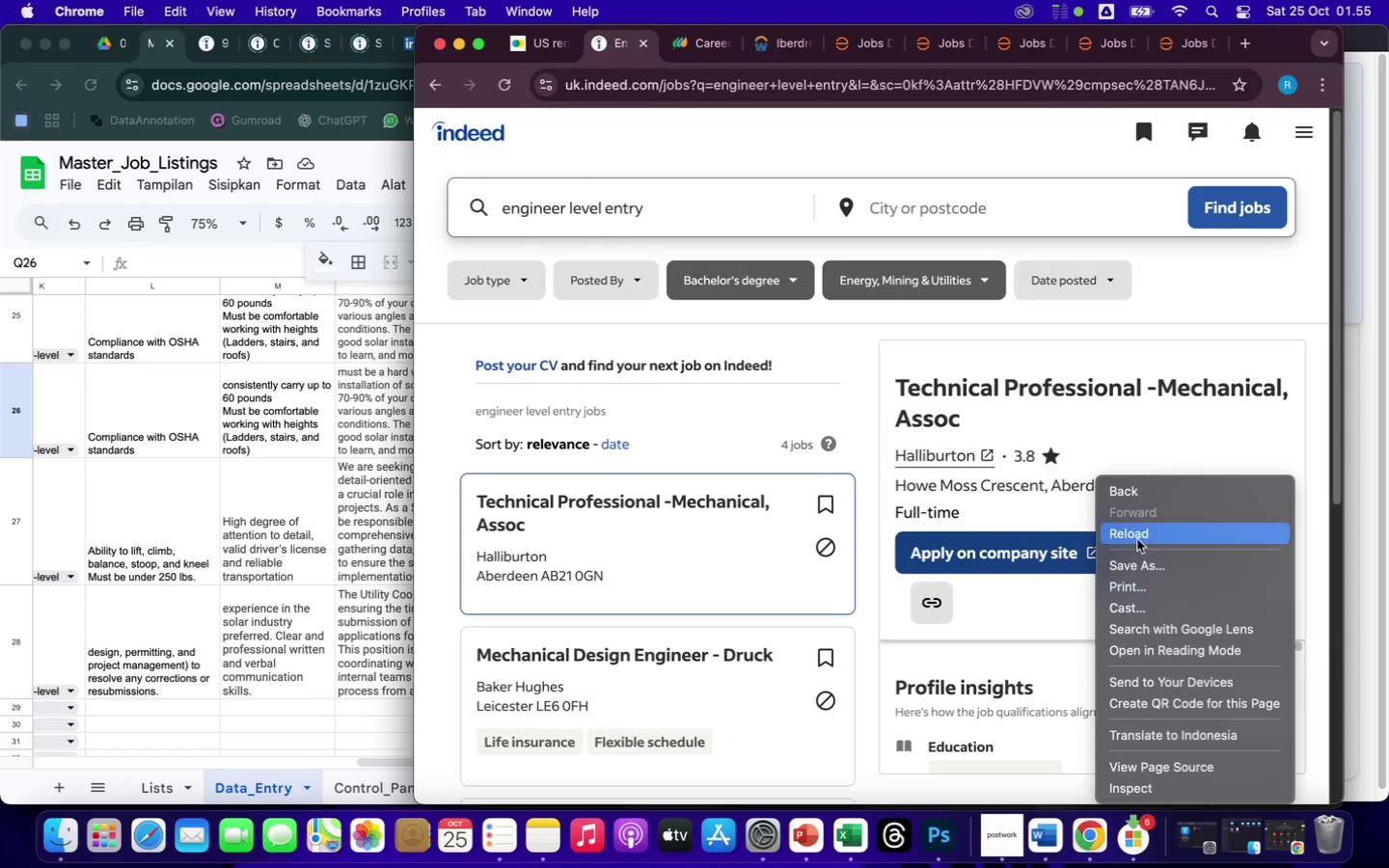 
left_click([1061, 554])
 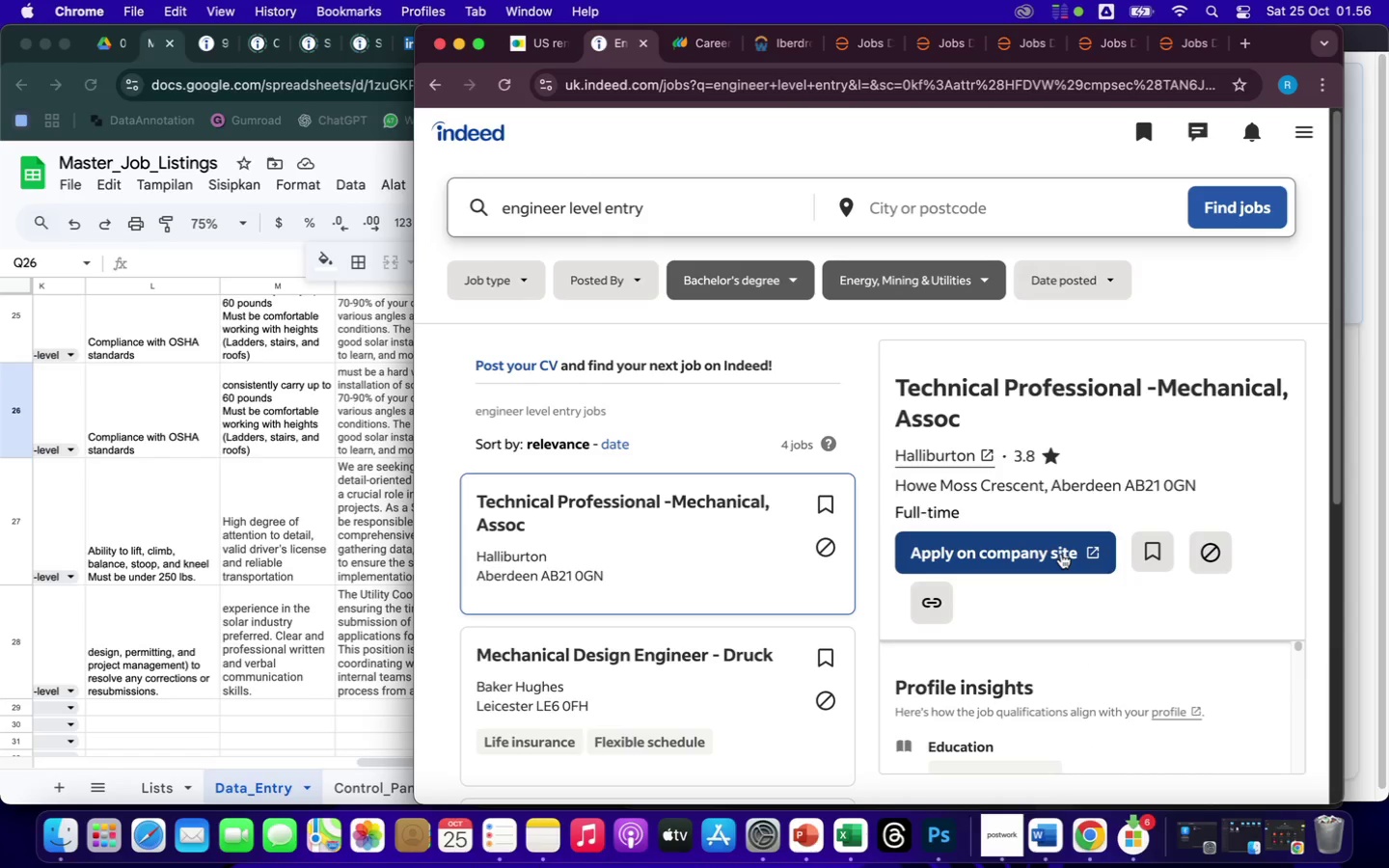 
left_click([1095, 551])
 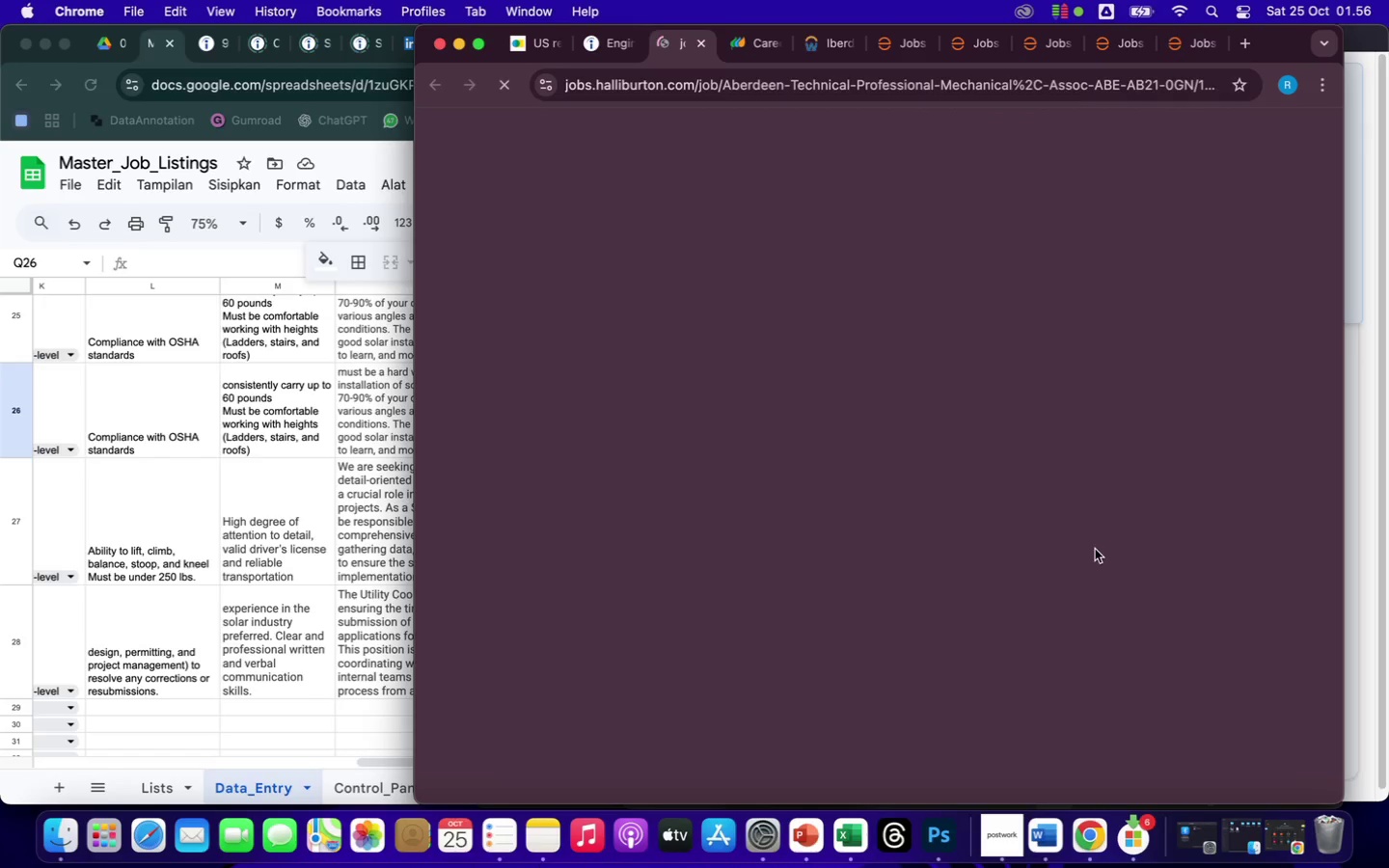 
left_click([620, 45])
 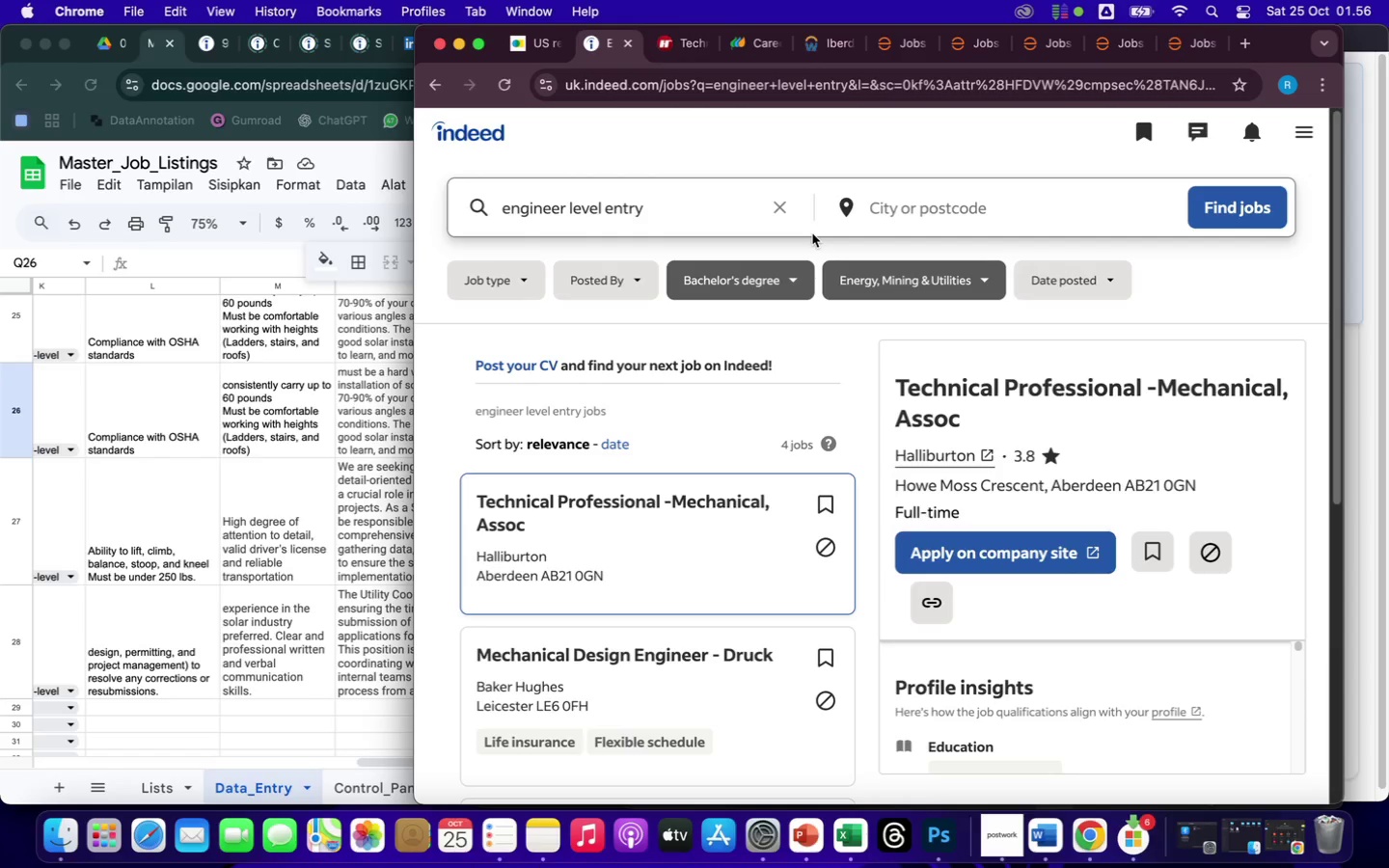 
wait(5.55)
 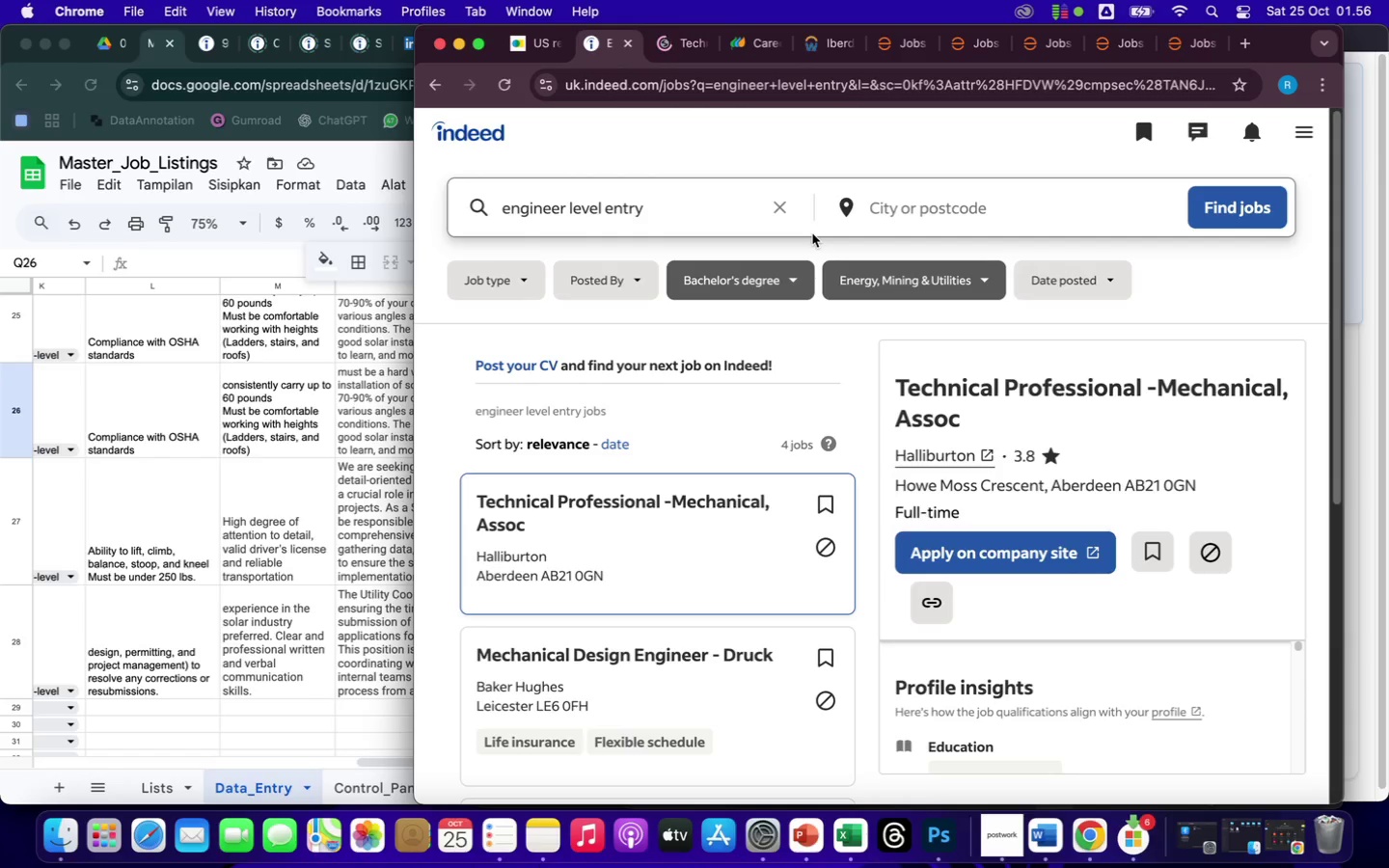 
scroll: coordinate [712, 626], scroll_direction: down, amount: 32.0
 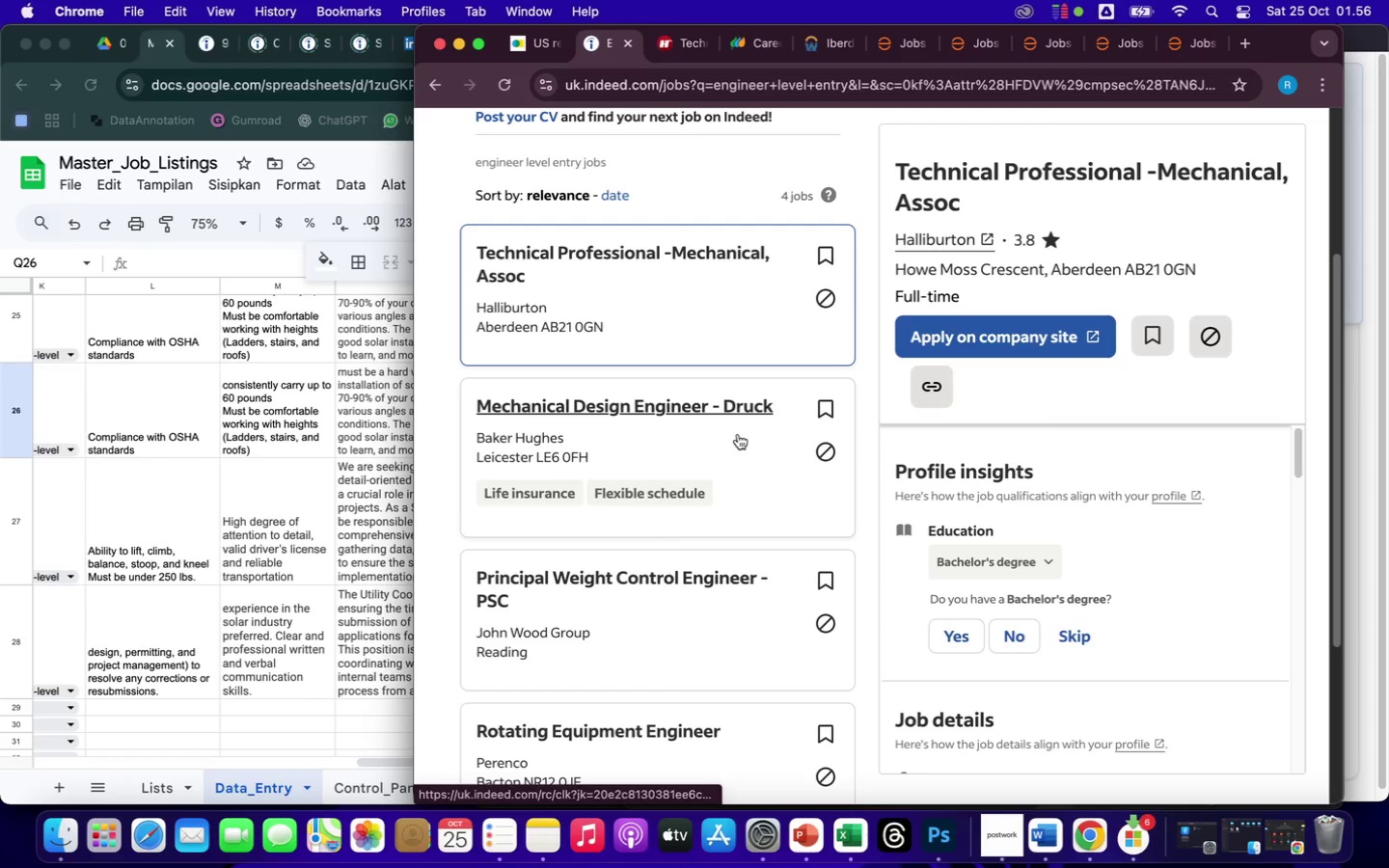 
left_click([738, 434])
 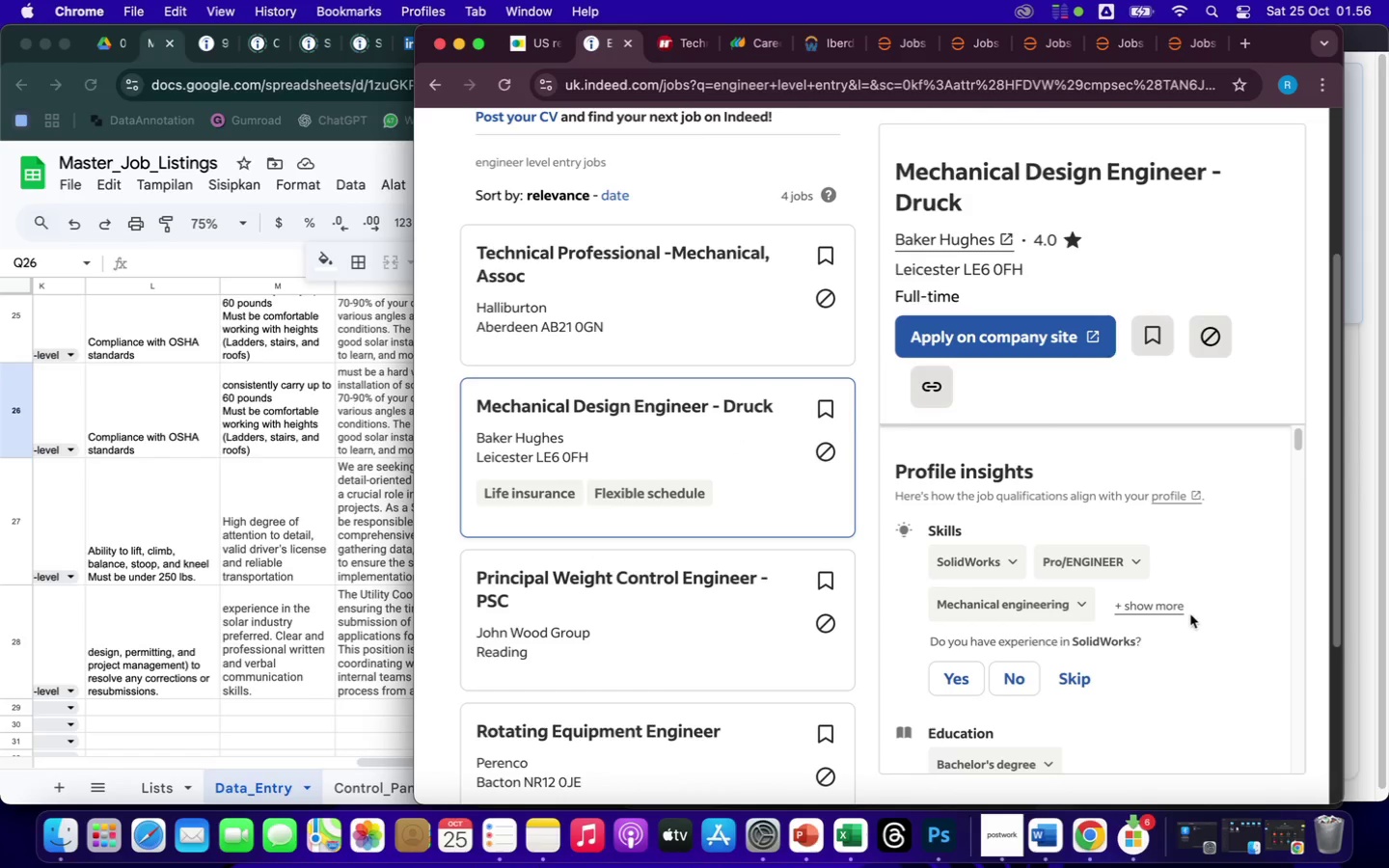 
wait(11.34)
 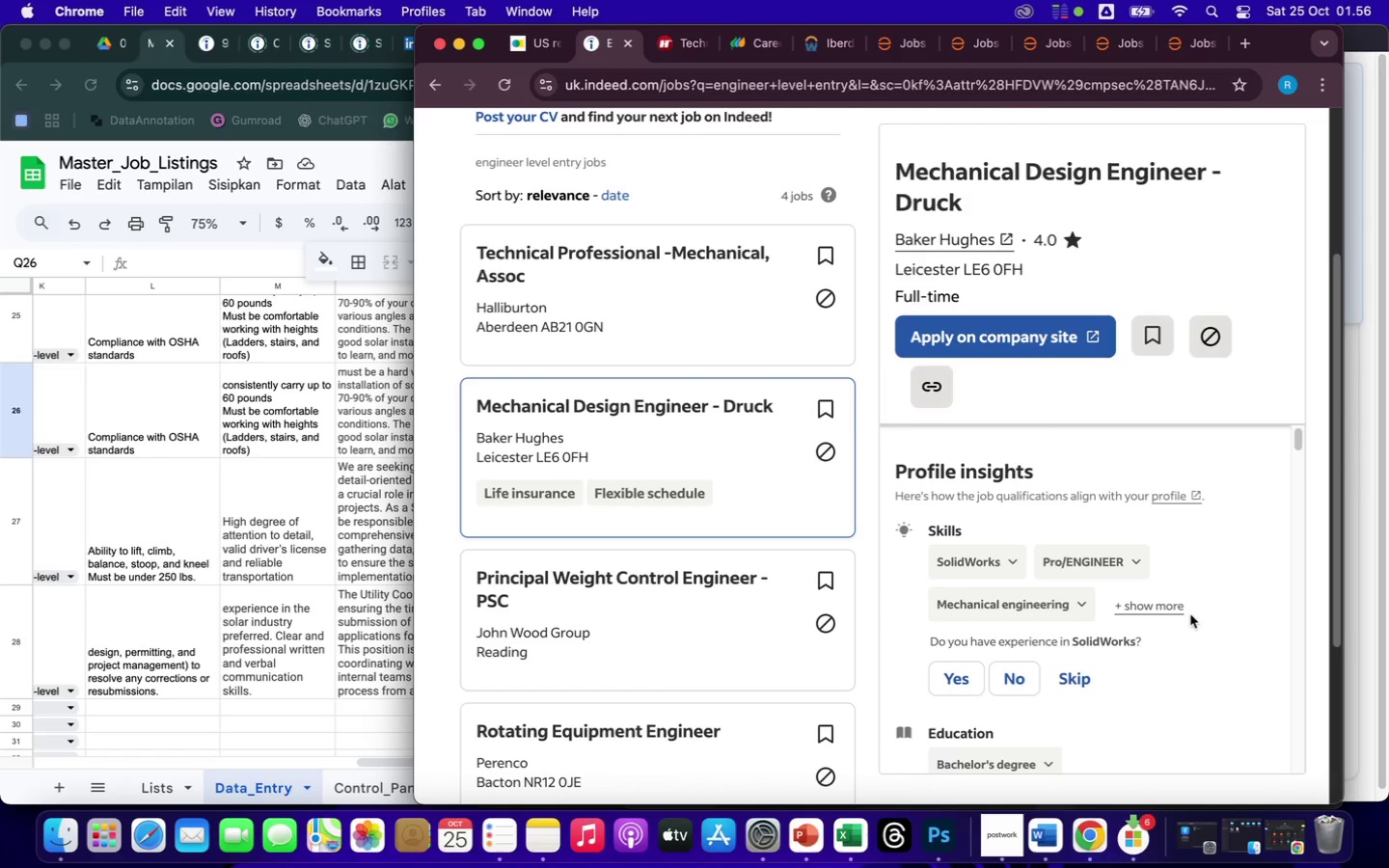 
scroll: coordinate [1216, 545], scroll_direction: down, amount: 132.0
 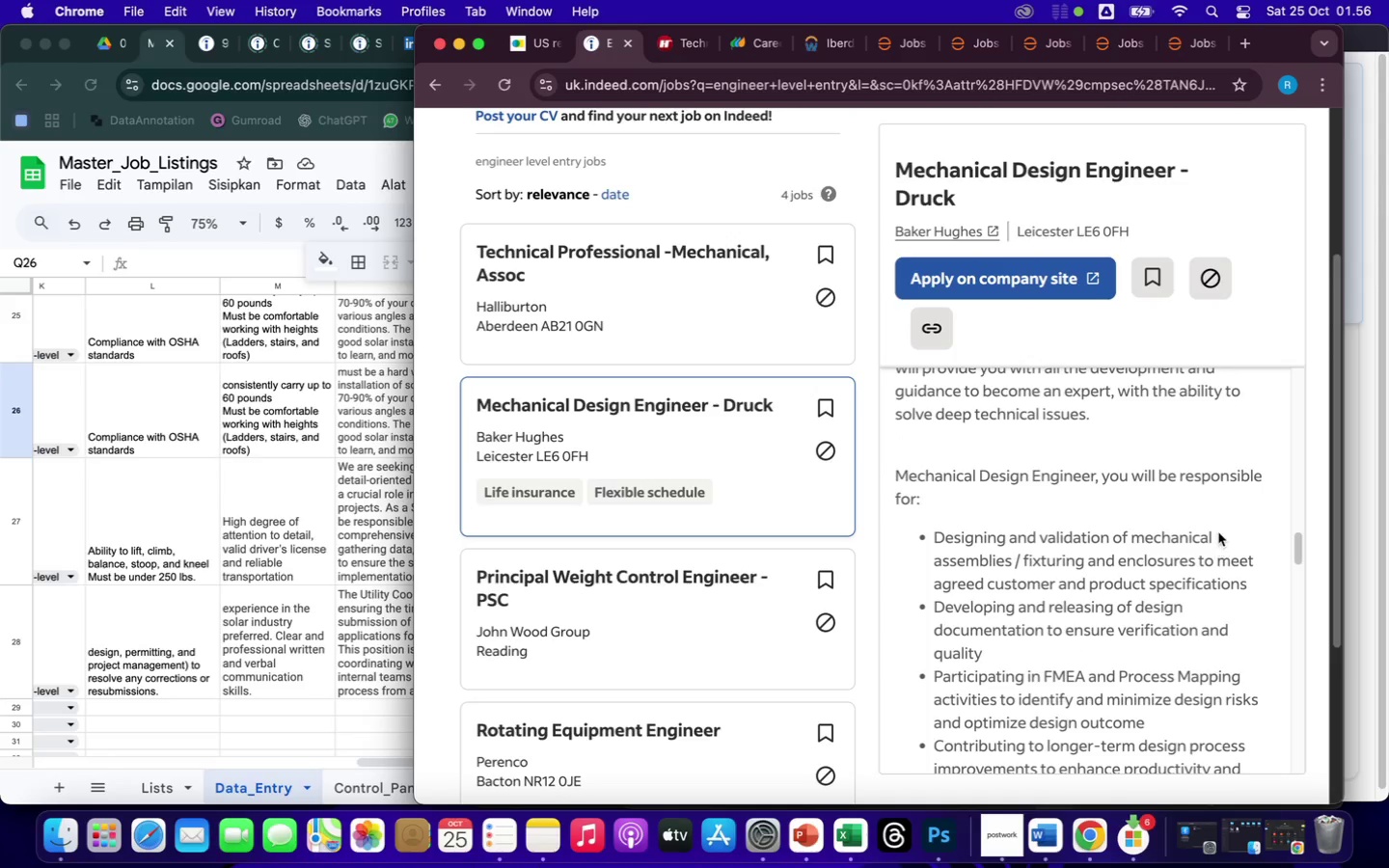 
scroll: coordinate [1218, 532], scroll_direction: down, amount: 3.0
 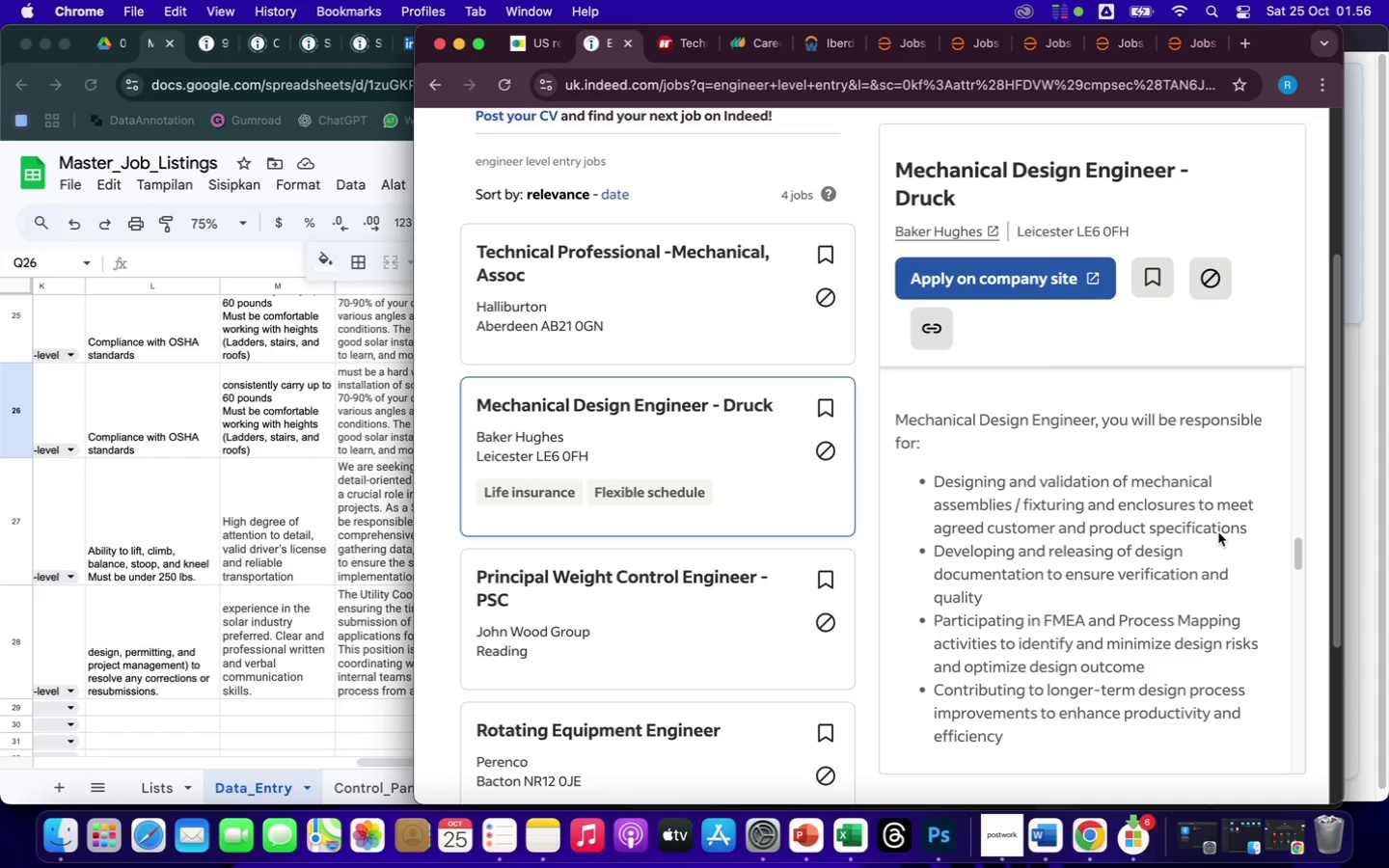 
scroll: coordinate [1218, 532], scroll_direction: up, amount: 5.0
 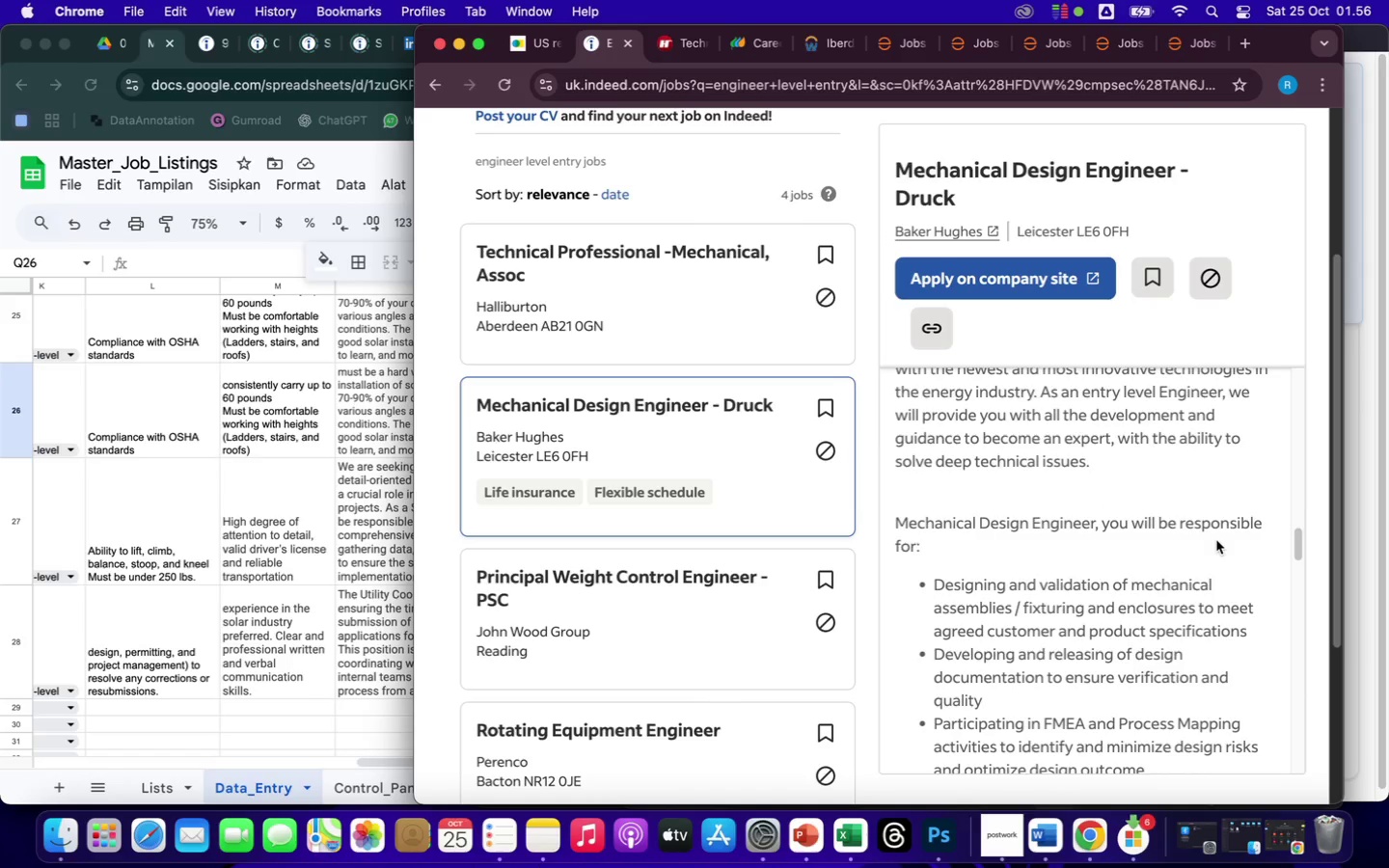 
scroll: coordinate [1222, 484], scroll_direction: down, amount: 131.0
 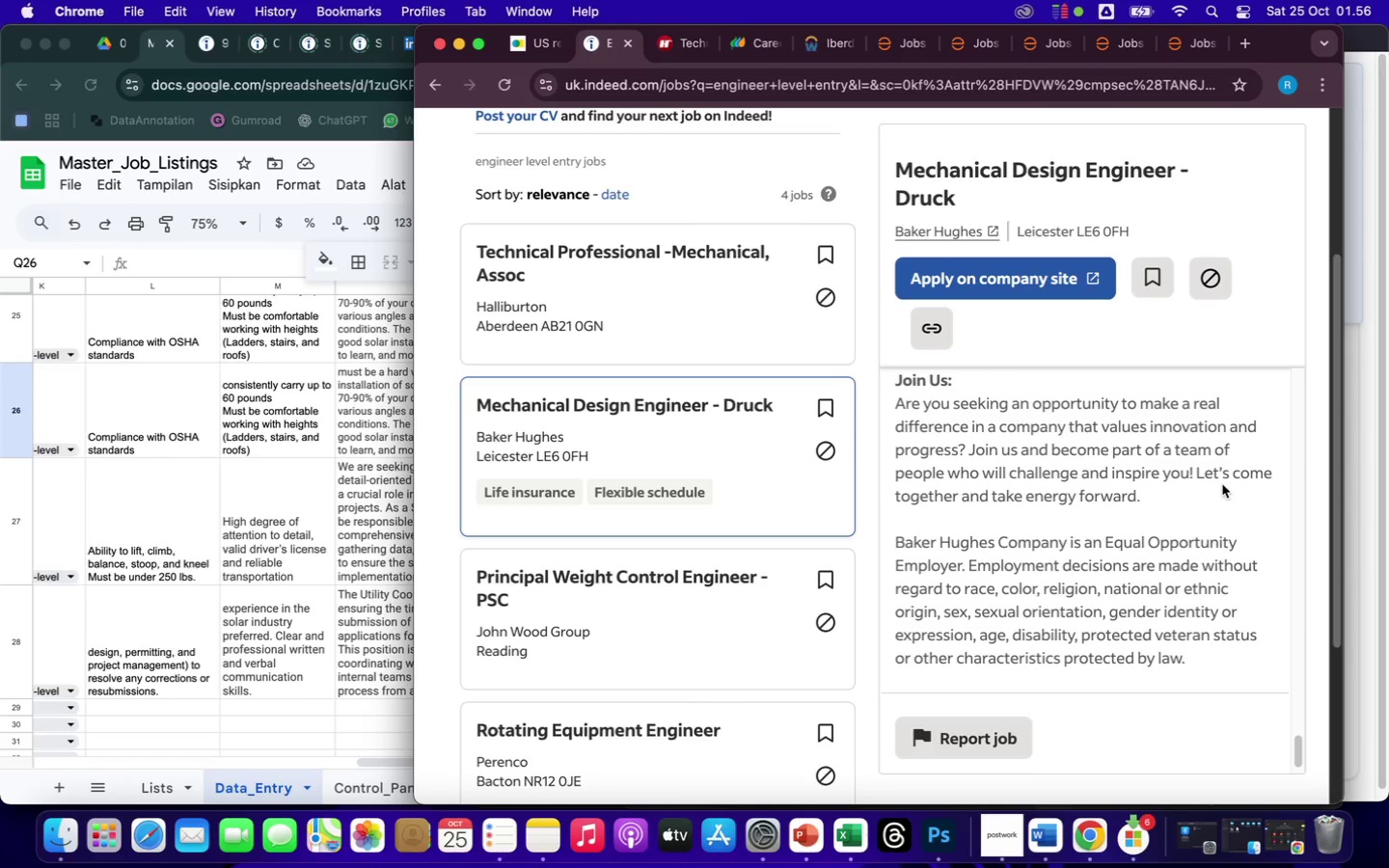 
wait(5.43)
 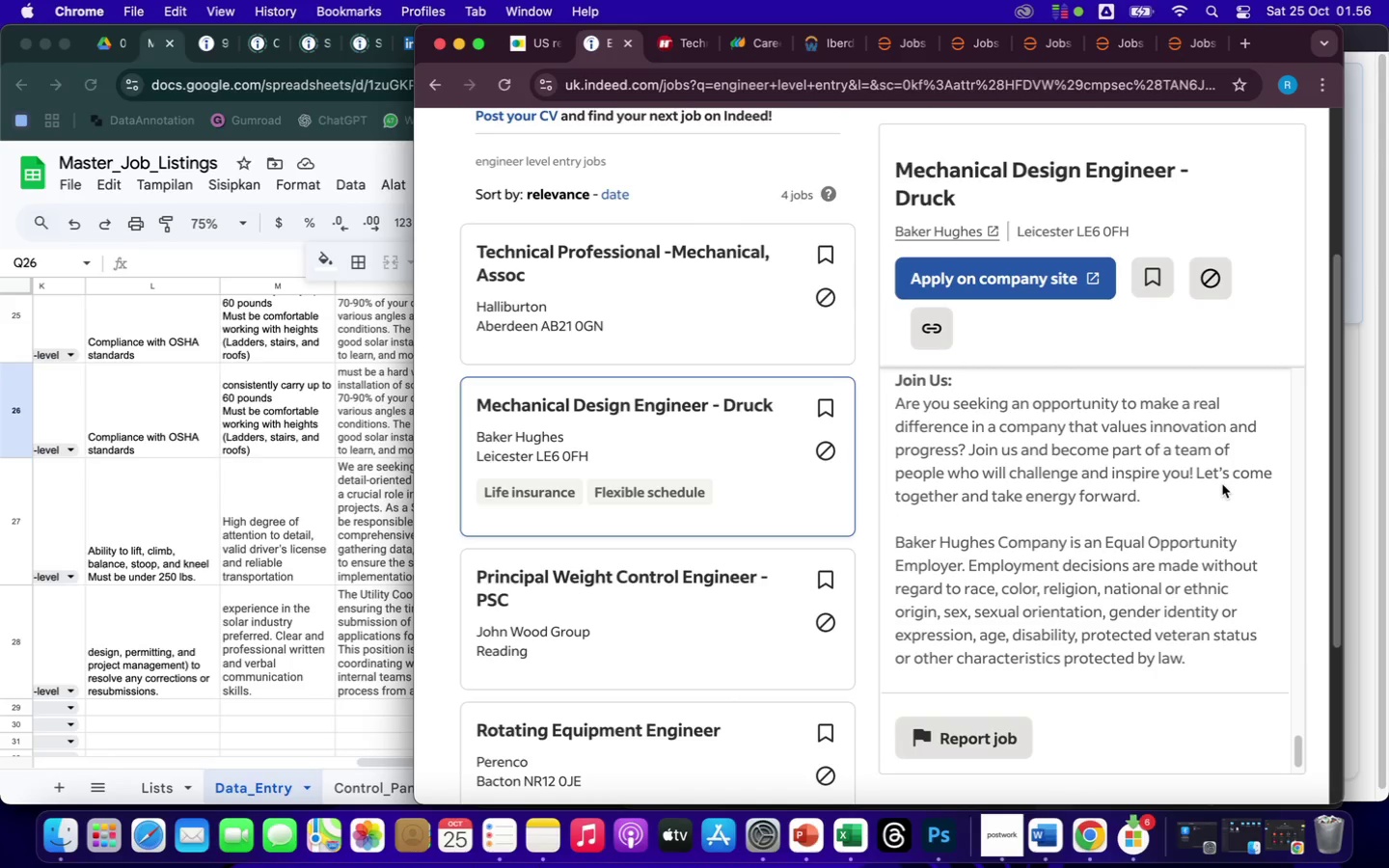 
scroll: coordinate [1134, 619], scroll_direction: up, amount: 48.0
 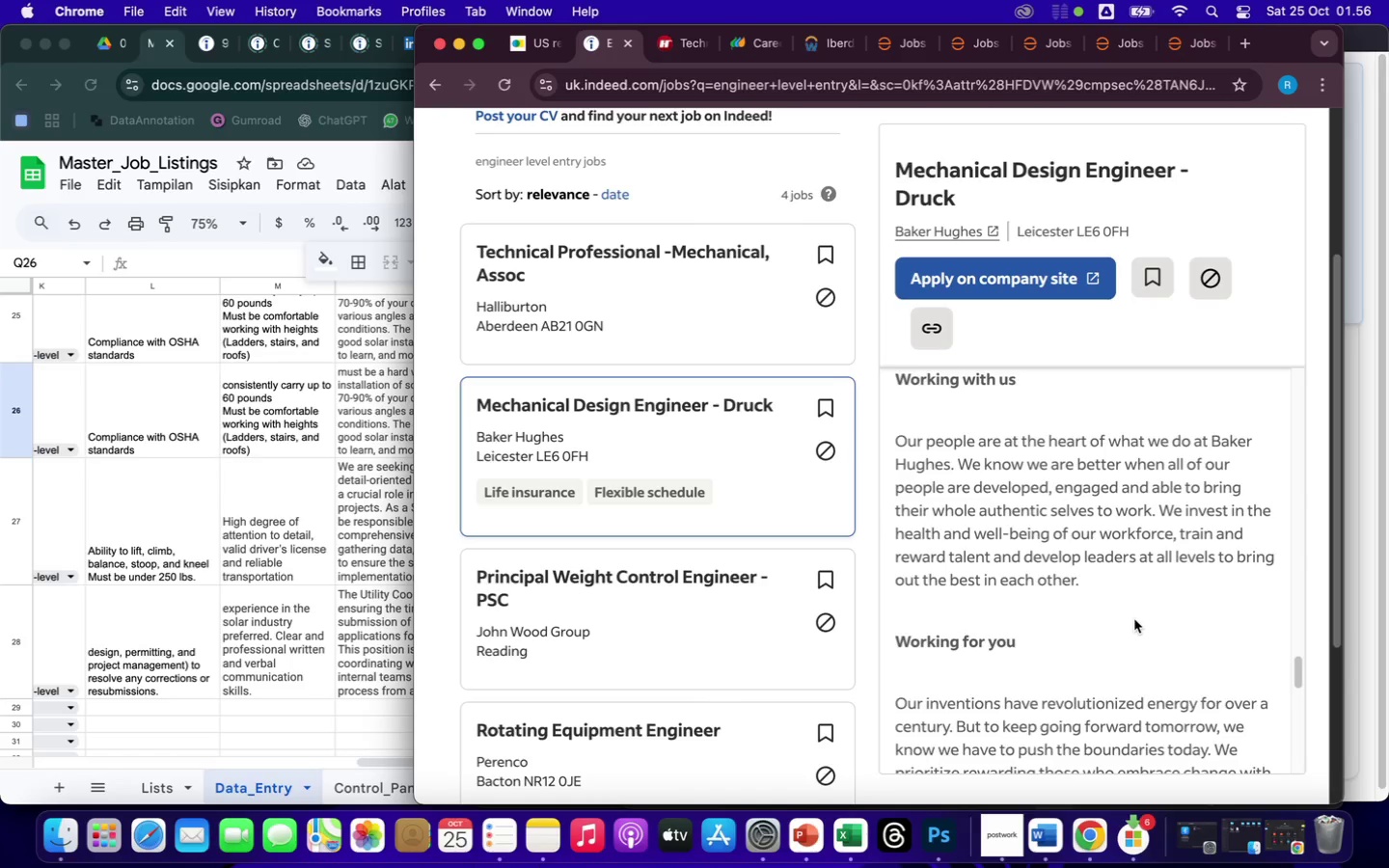 
scroll: coordinate [1294, 131], scroll_direction: down, amount: 142.0
 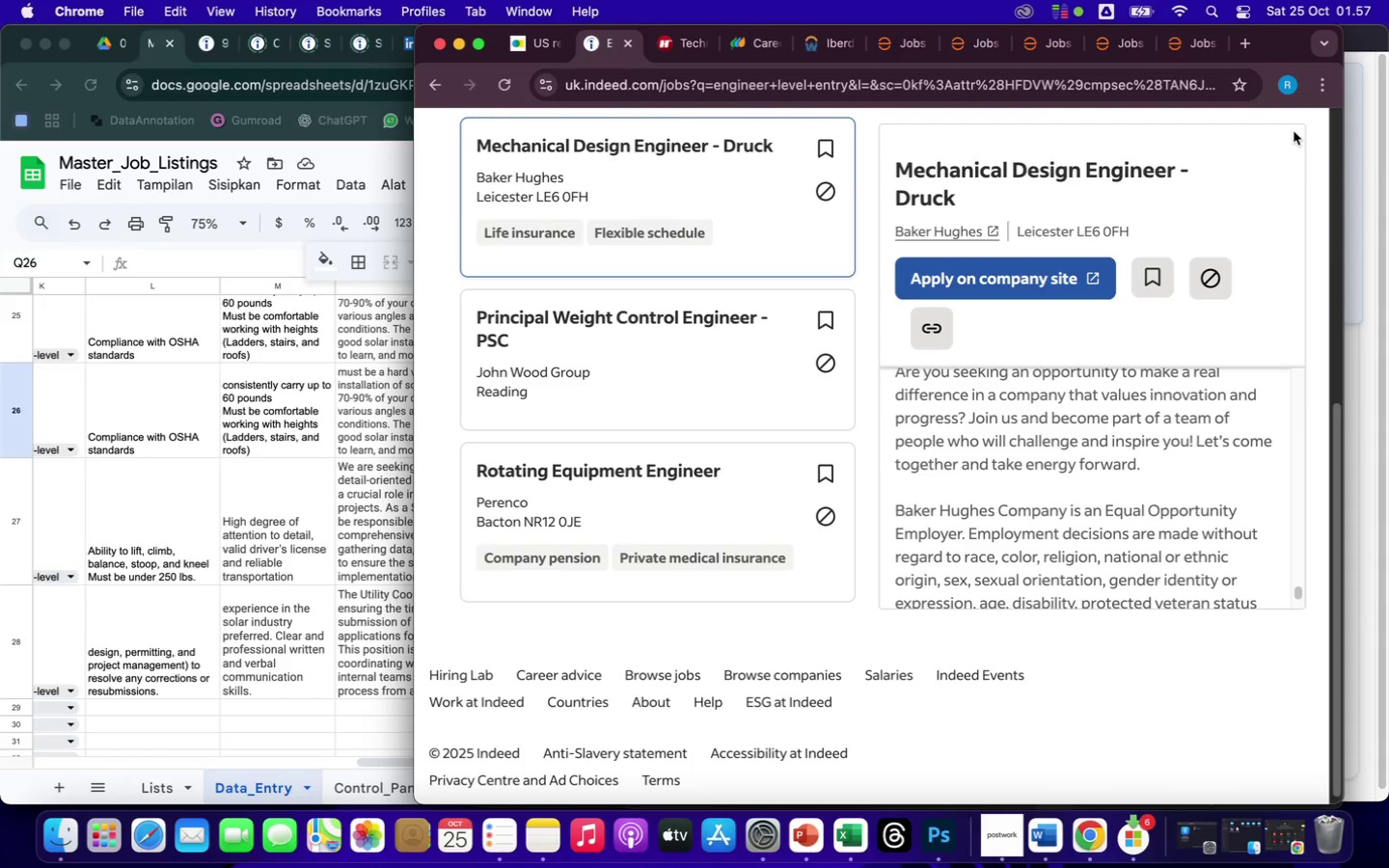 
scroll: coordinate [1294, 131], scroll_direction: up, amount: 67.0
 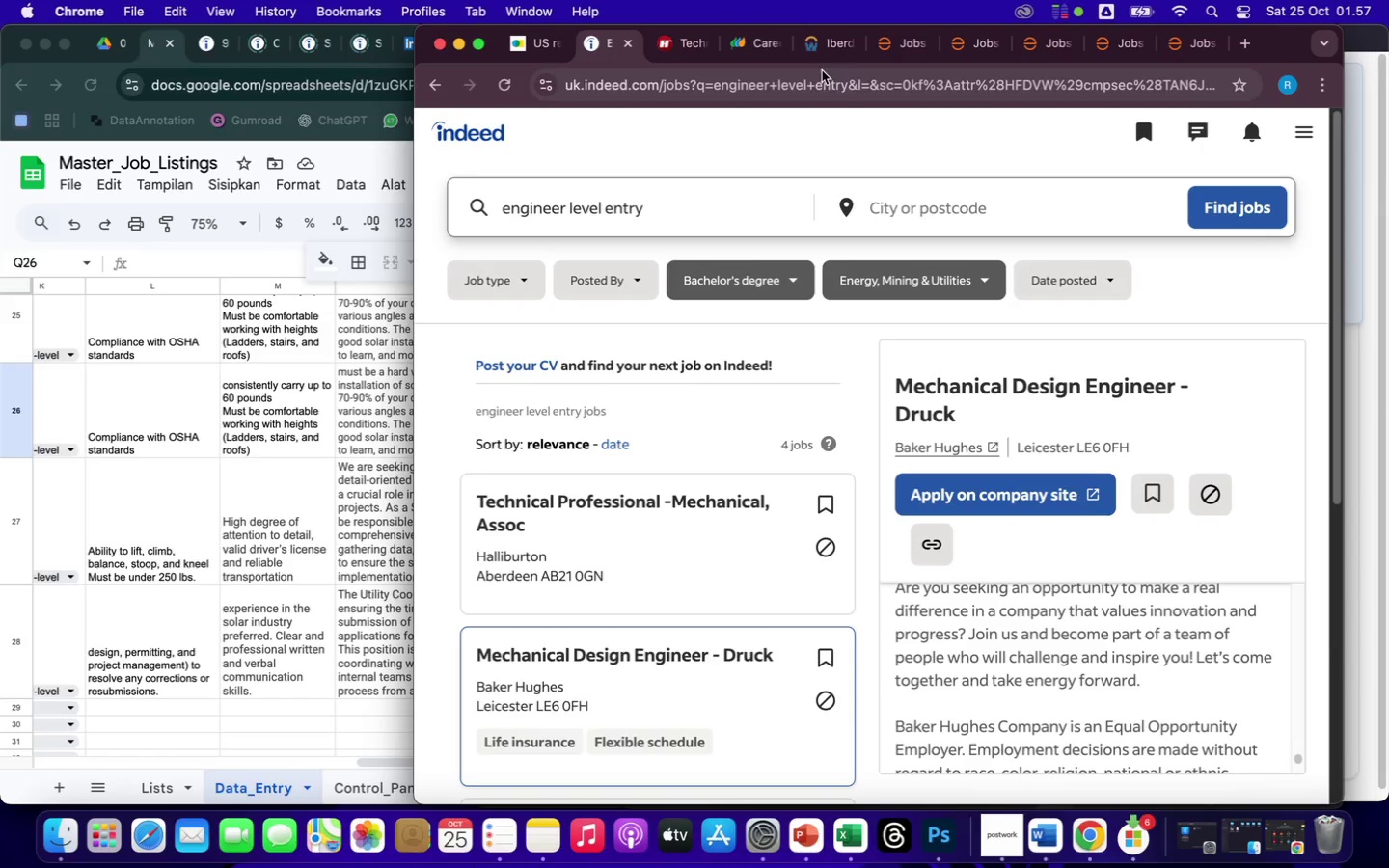 
left_click([673, 49])
 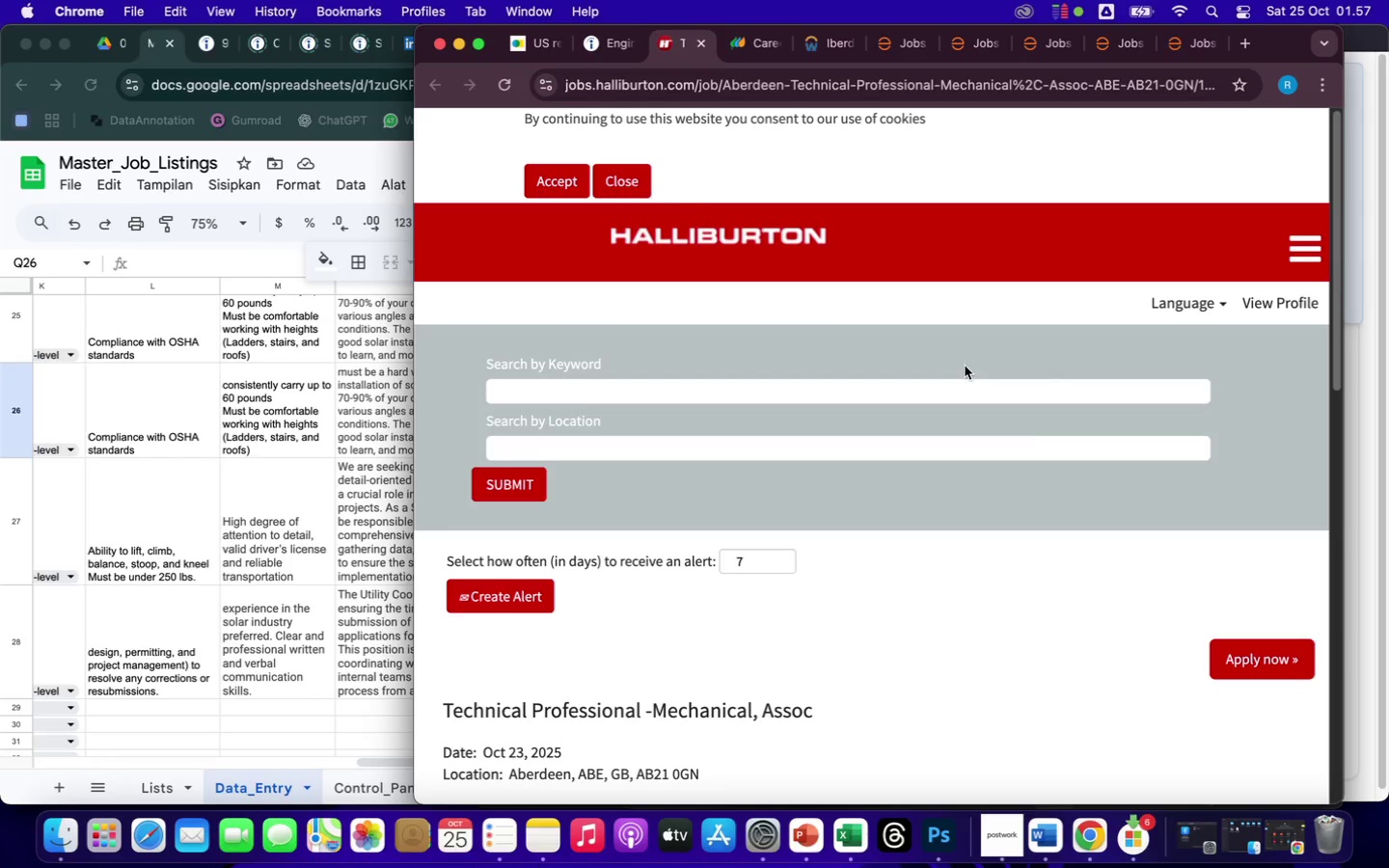 
scroll: coordinate [1076, 482], scroll_direction: down, amount: 30.0
 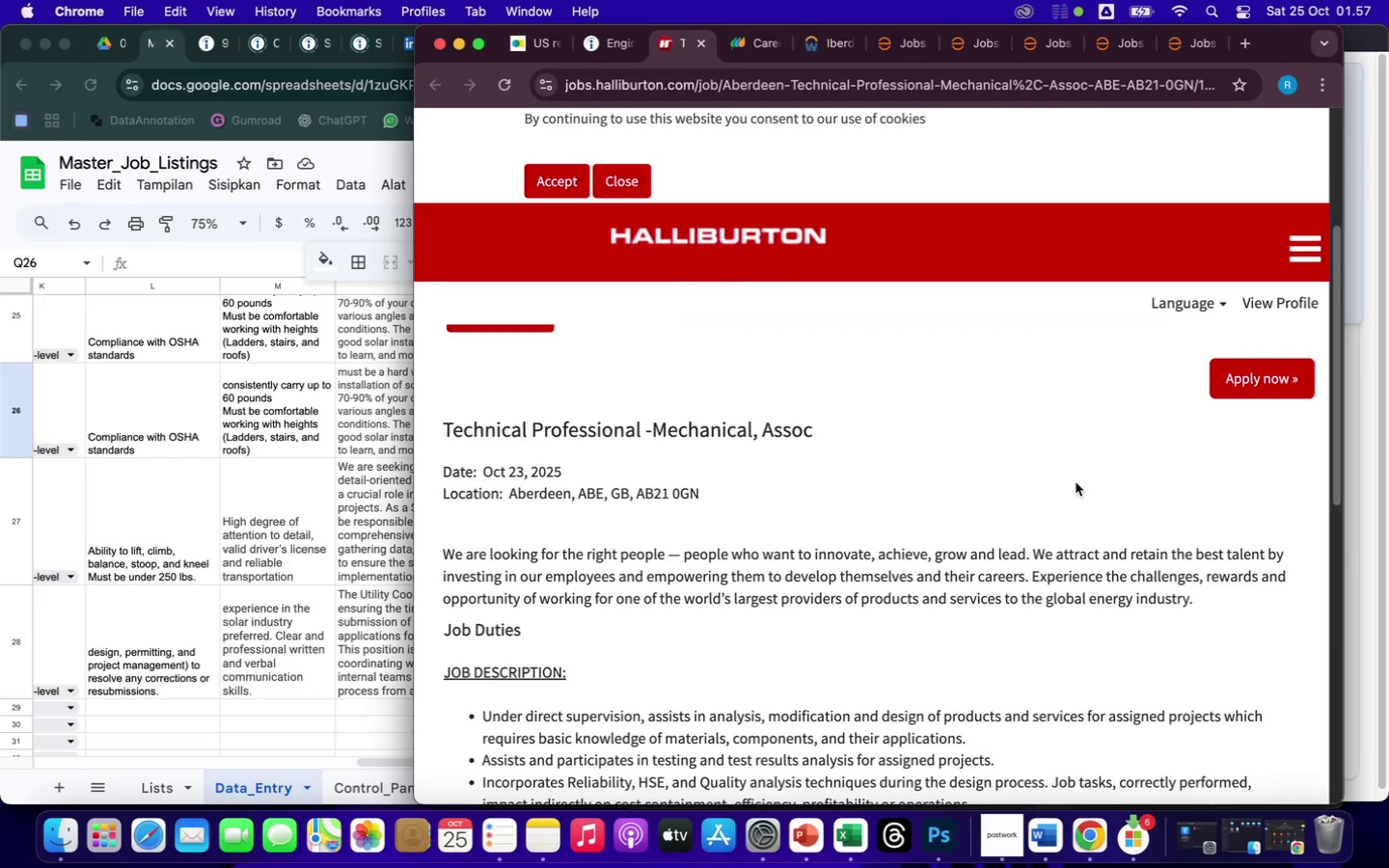 
wait(11.81)
 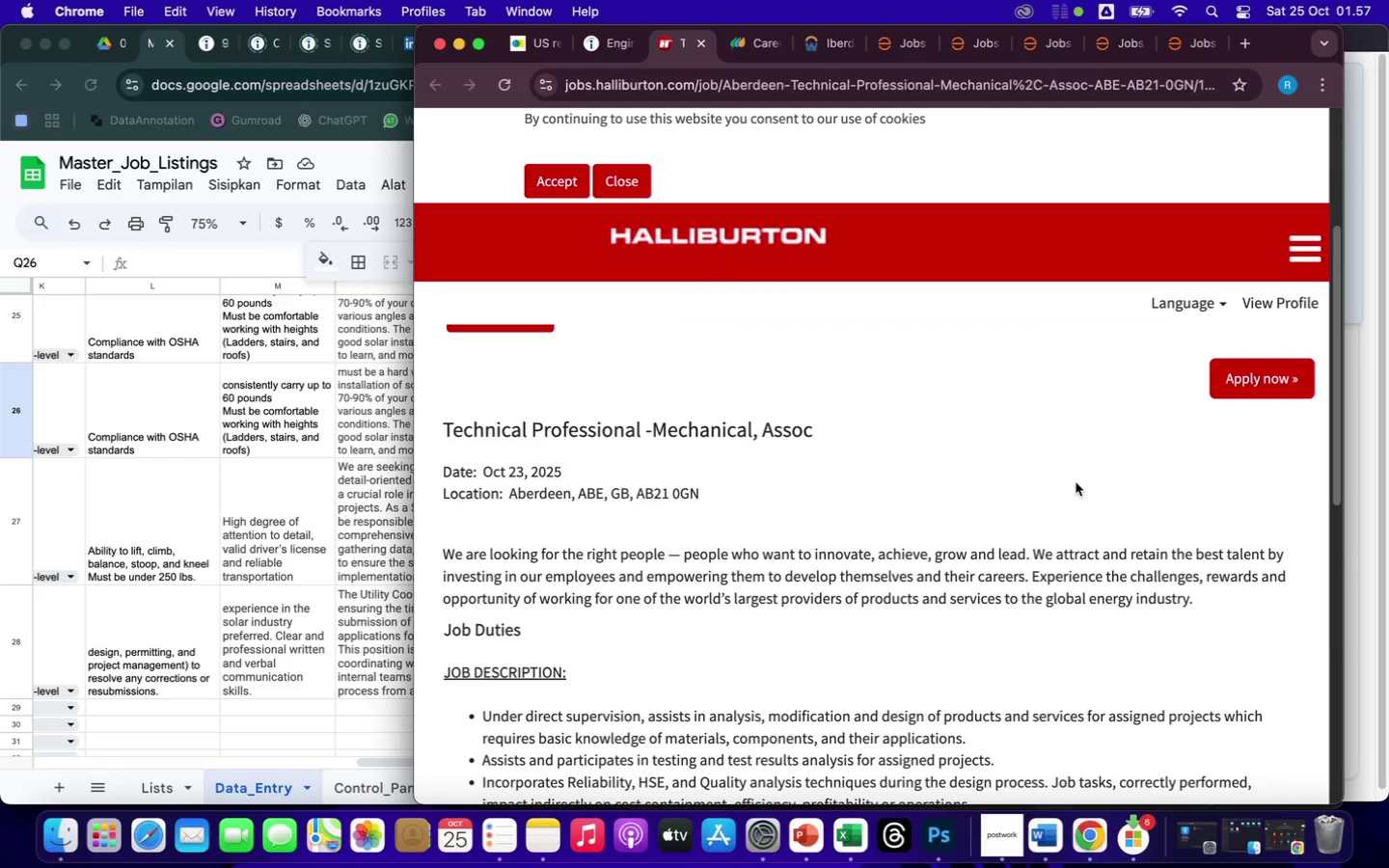 
scroll: coordinate [1082, 625], scroll_direction: down, amount: 13.0
 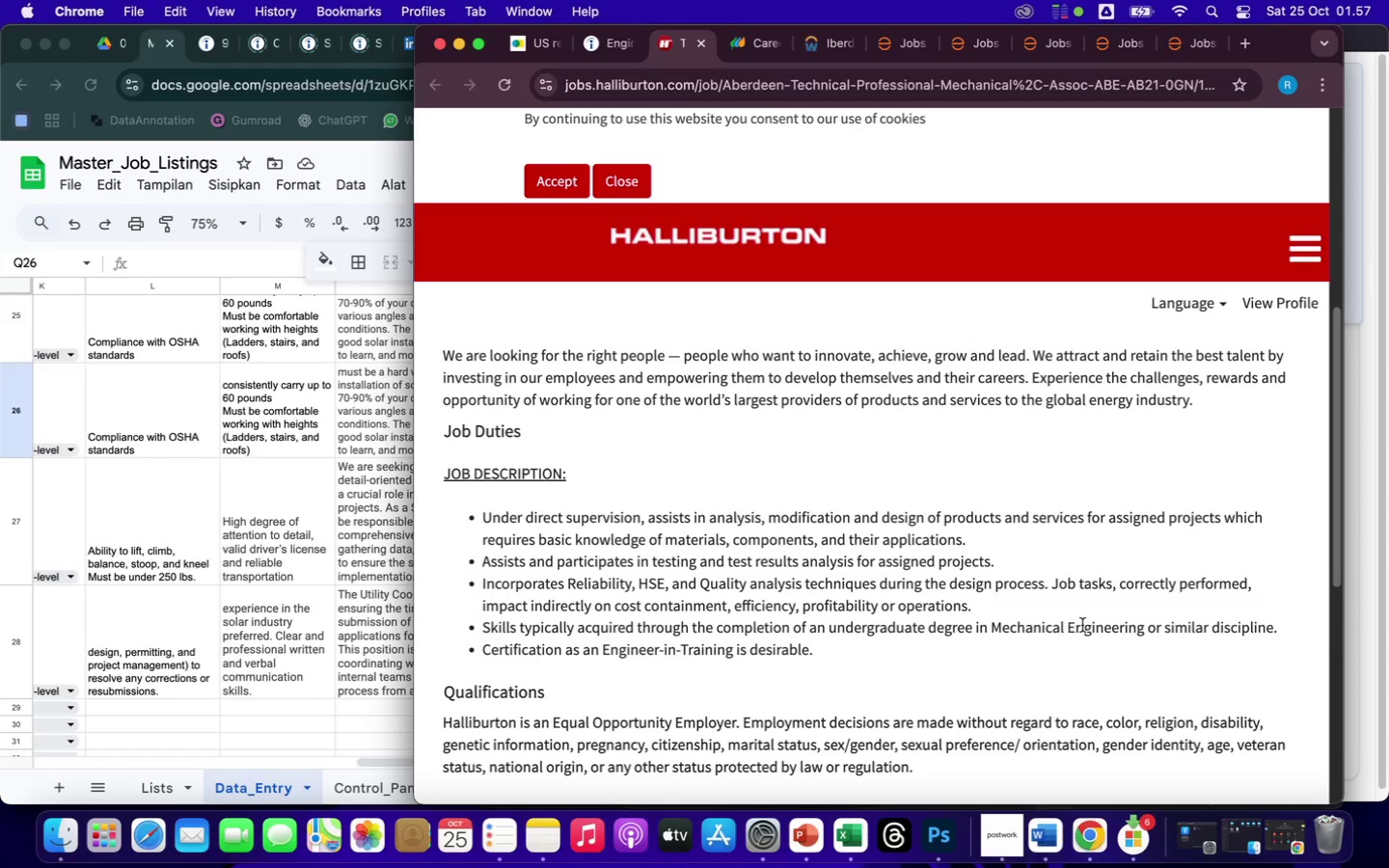 
wait(12.88)
 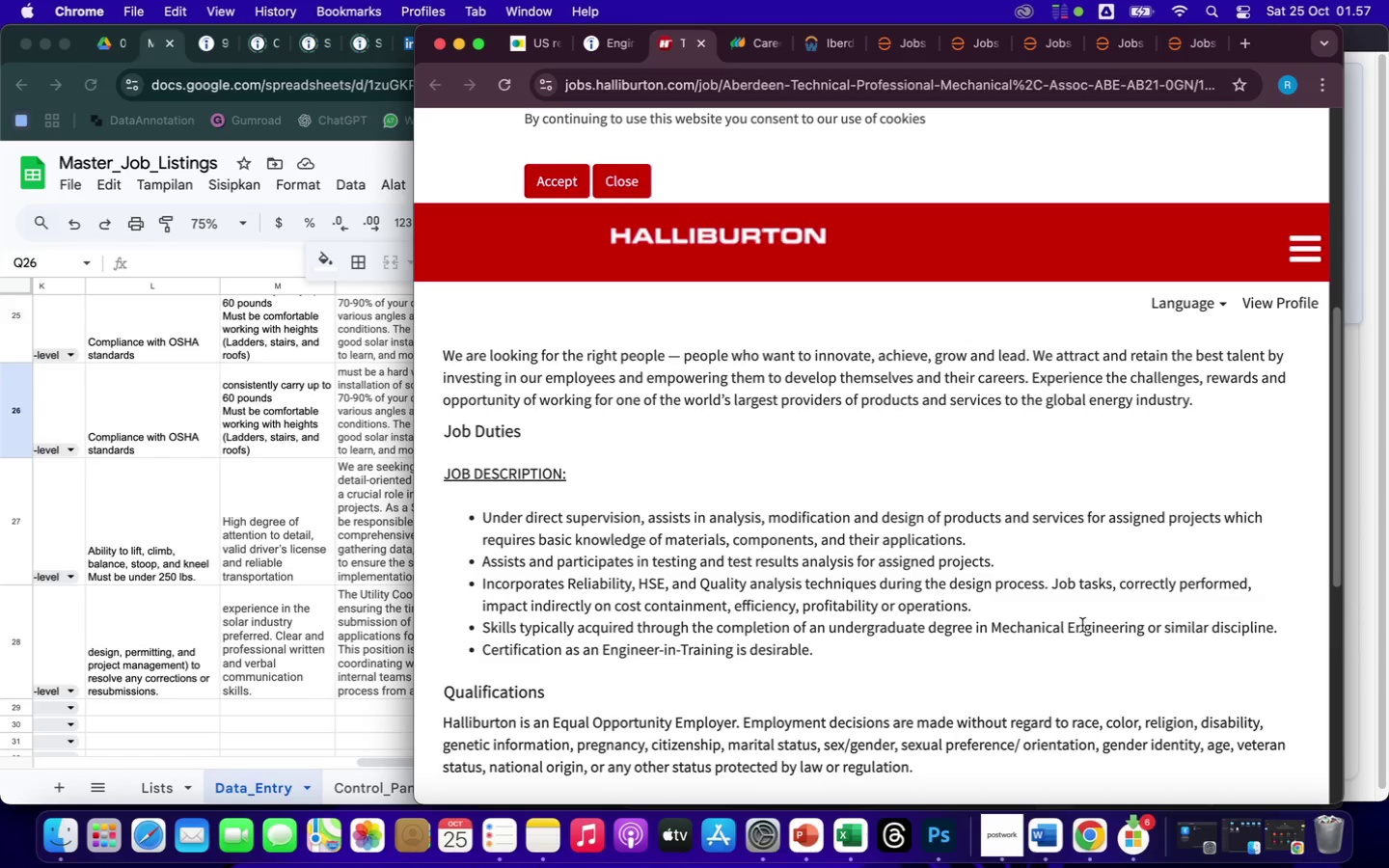 
scroll: coordinate [1073, 710], scroll_direction: down, amount: 46.0
 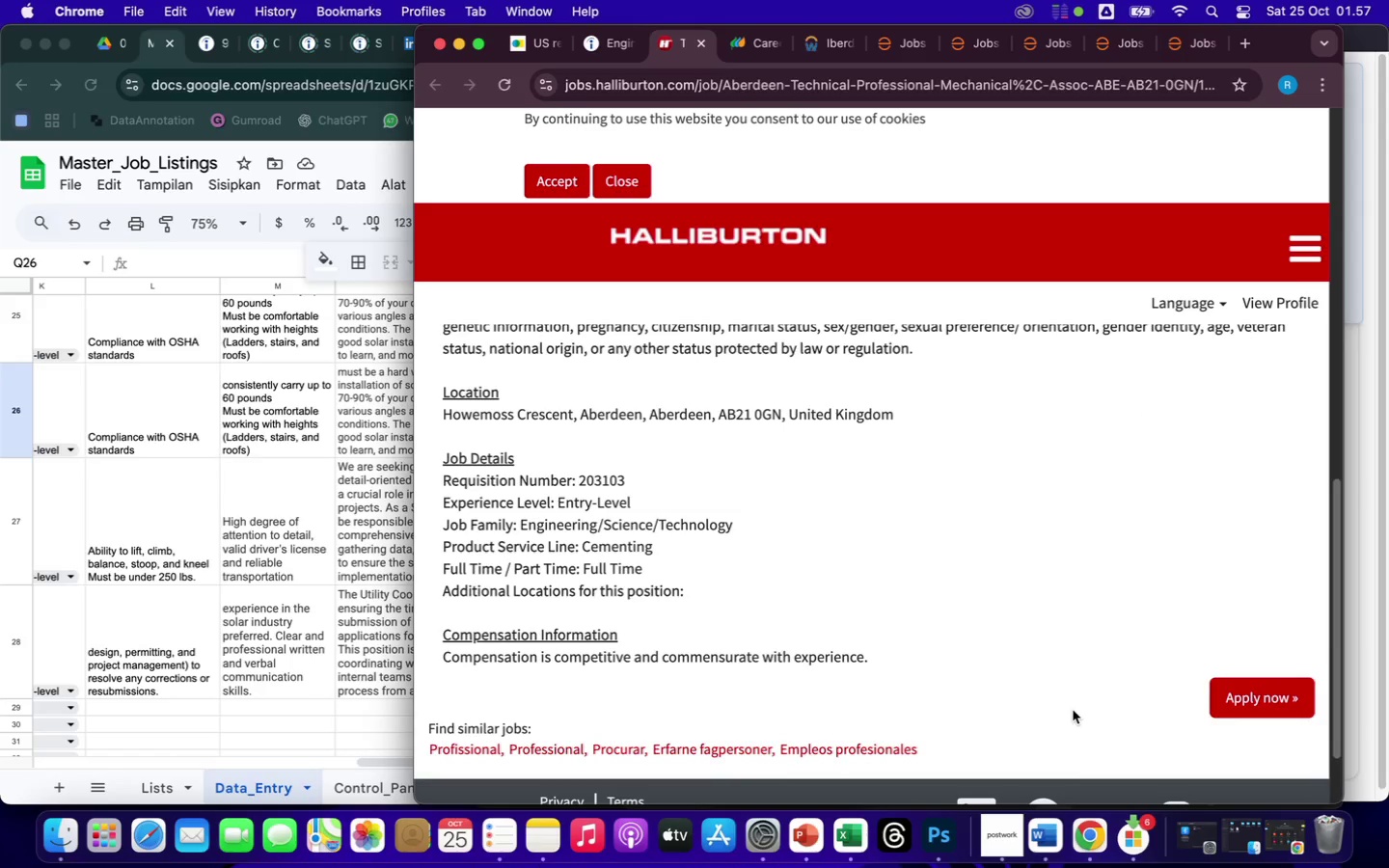 
scroll: coordinate [1073, 710], scroll_direction: up, amount: 6.0
 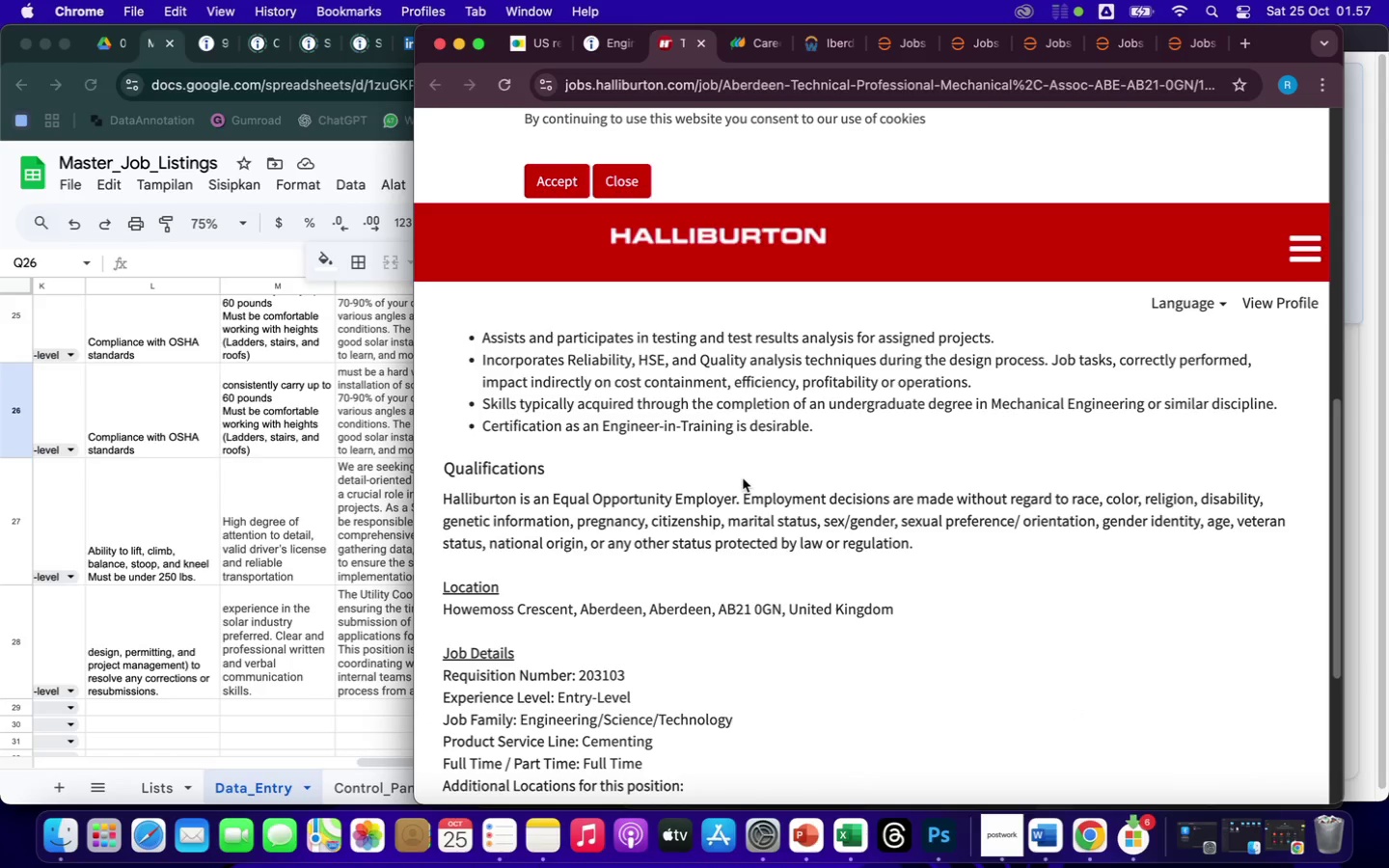 
wait(8.43)
 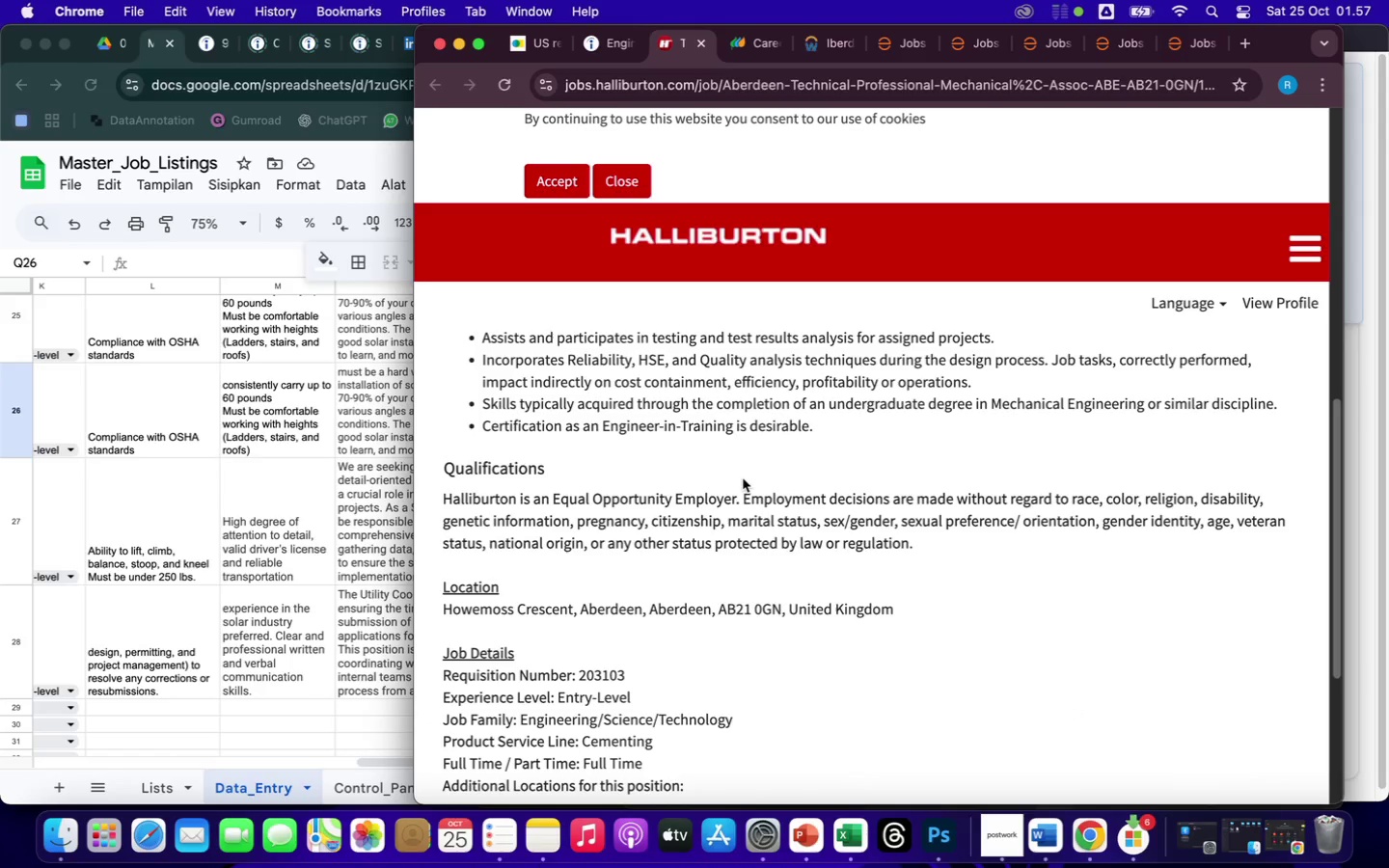 
scroll: coordinate [1220, 516], scroll_direction: up, amount: 4.0
 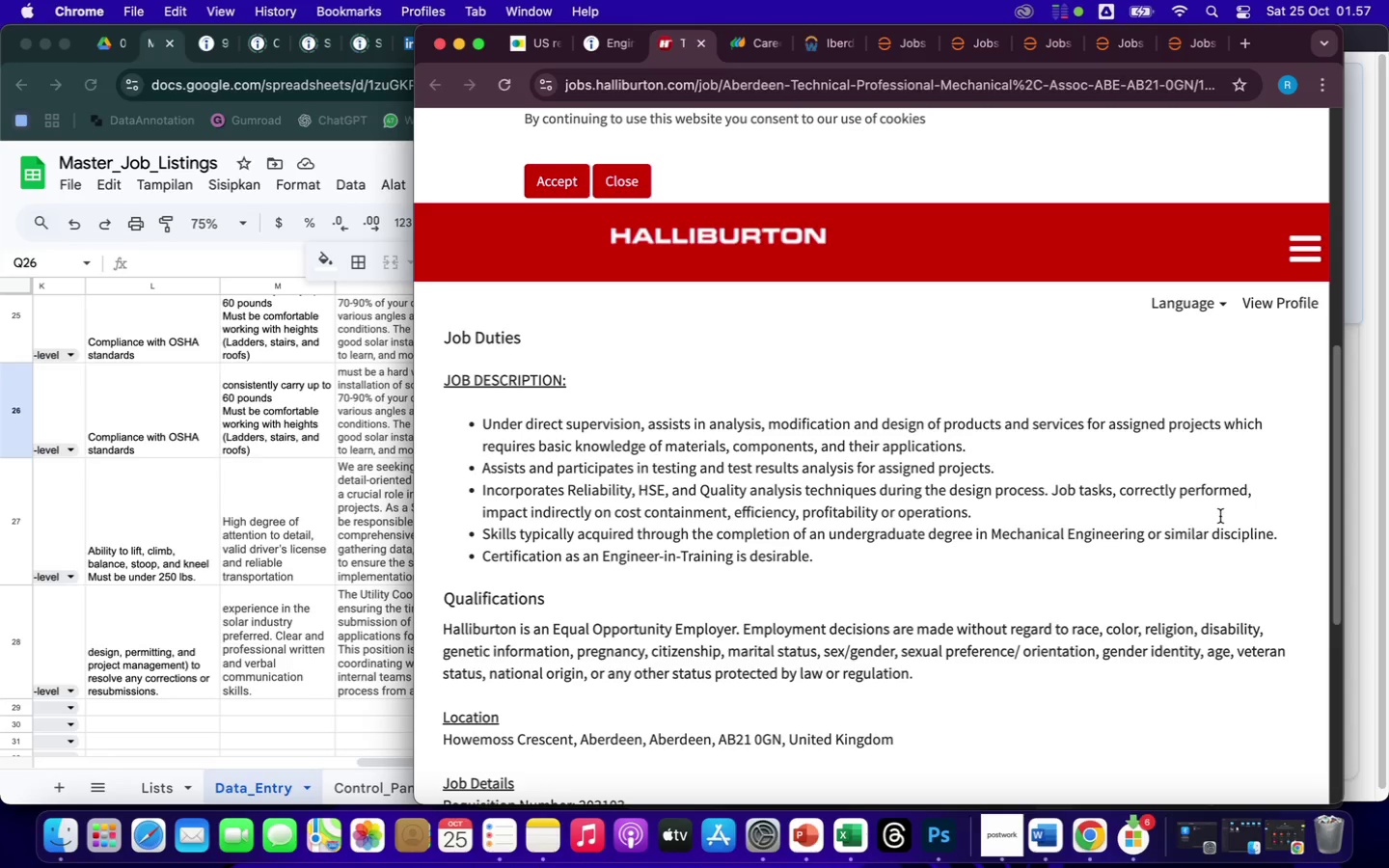 
scroll: coordinate [1220, 516], scroll_direction: down, amount: 1.0
 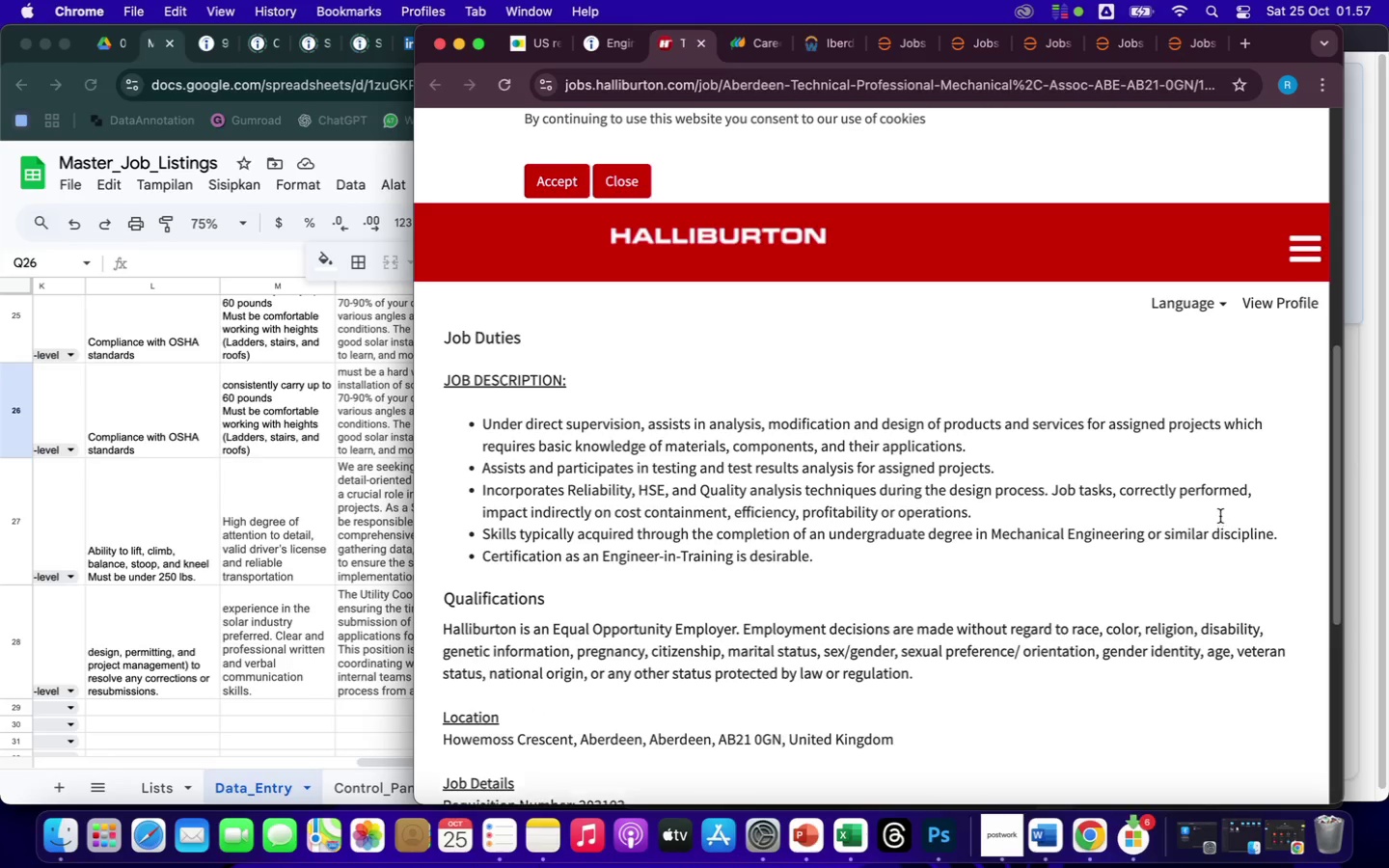 
scroll: coordinate [1220, 516], scroll_direction: up, amount: 9.0
 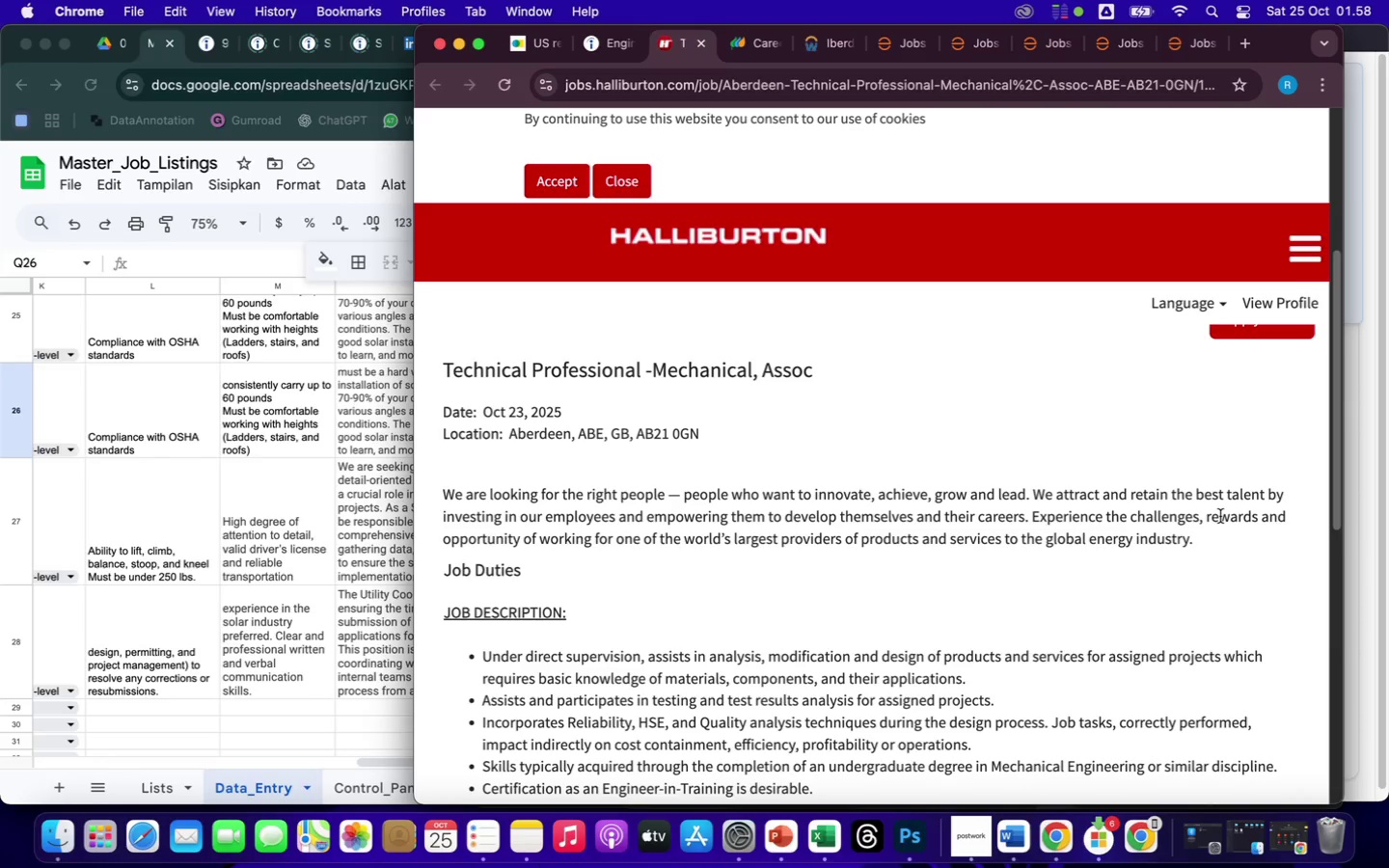 
wait(16.78)
 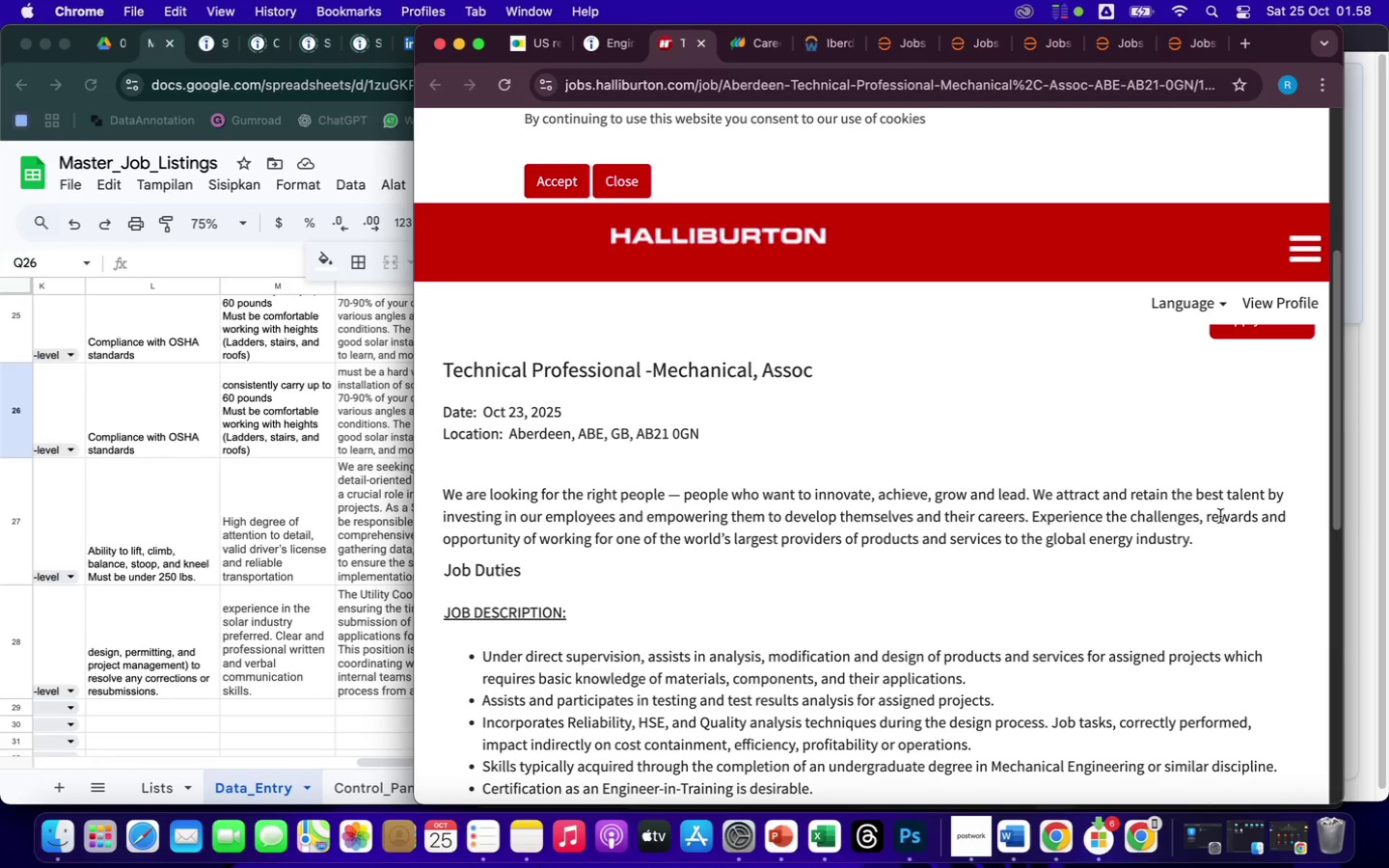 
scroll: coordinate [1135, 526], scroll_direction: down, amount: 4.0
 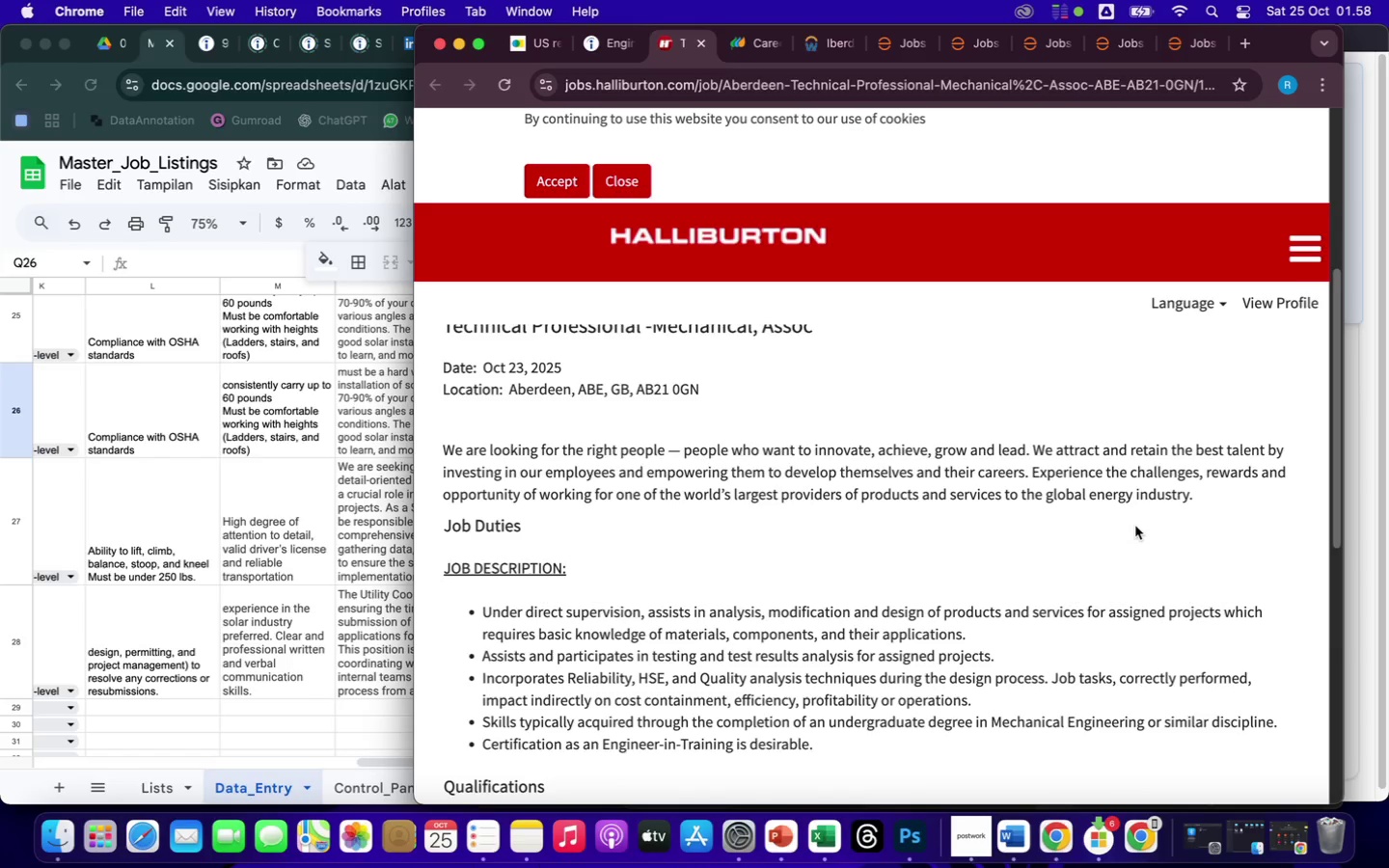 
scroll: coordinate [1135, 526], scroll_direction: up, amount: 1.0
 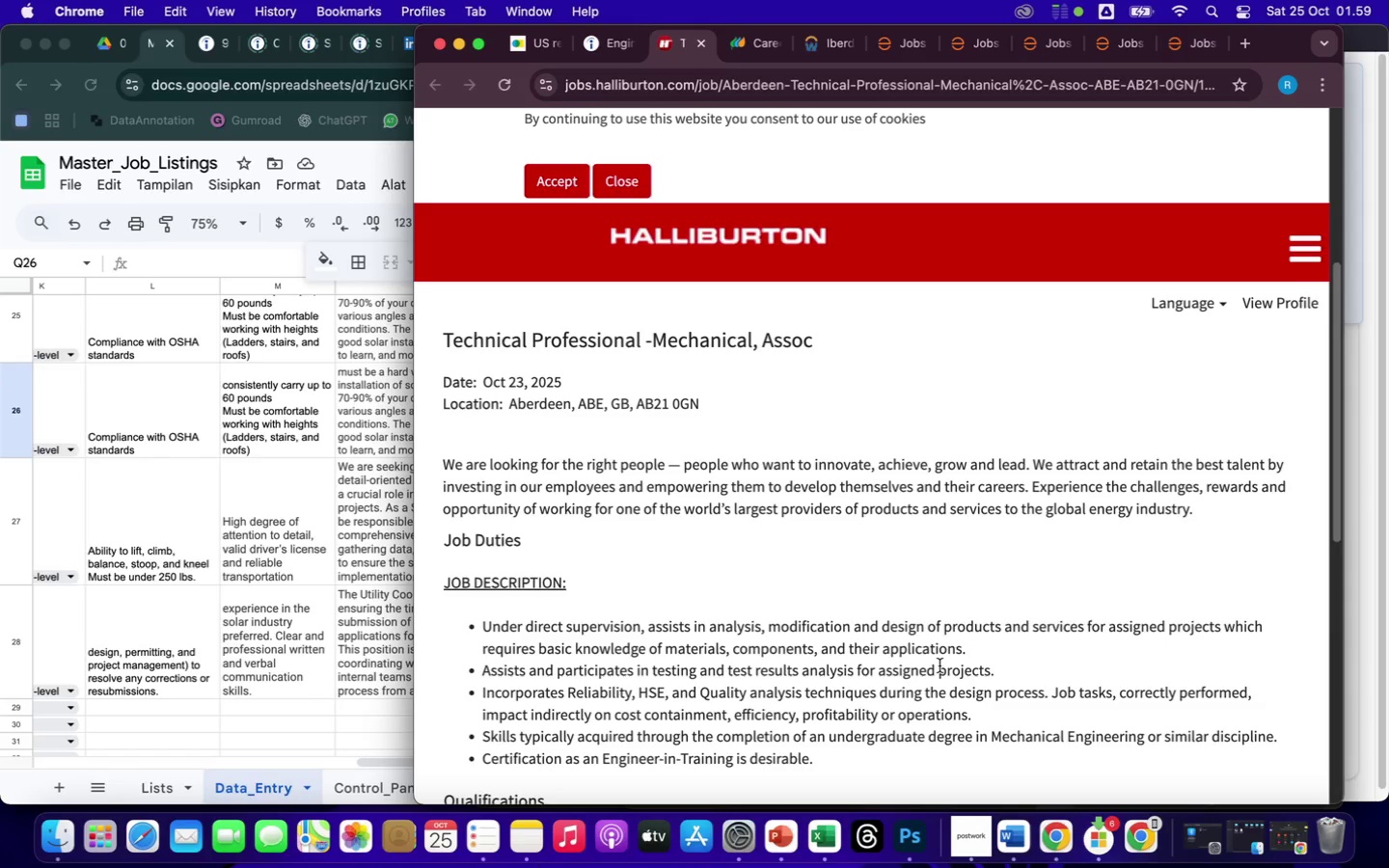 
wait(55.74)
 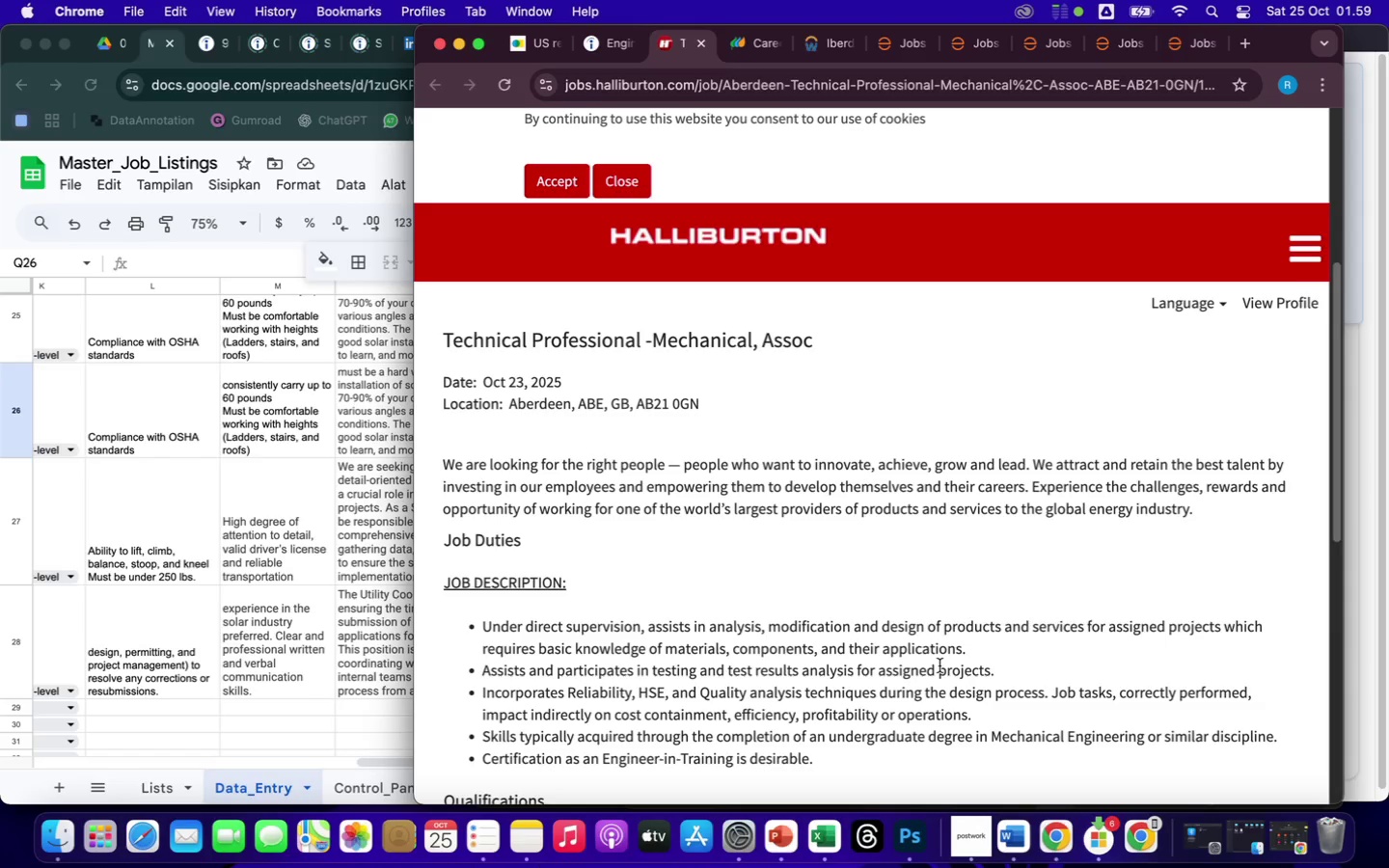 
mouse_move([610, 47])
 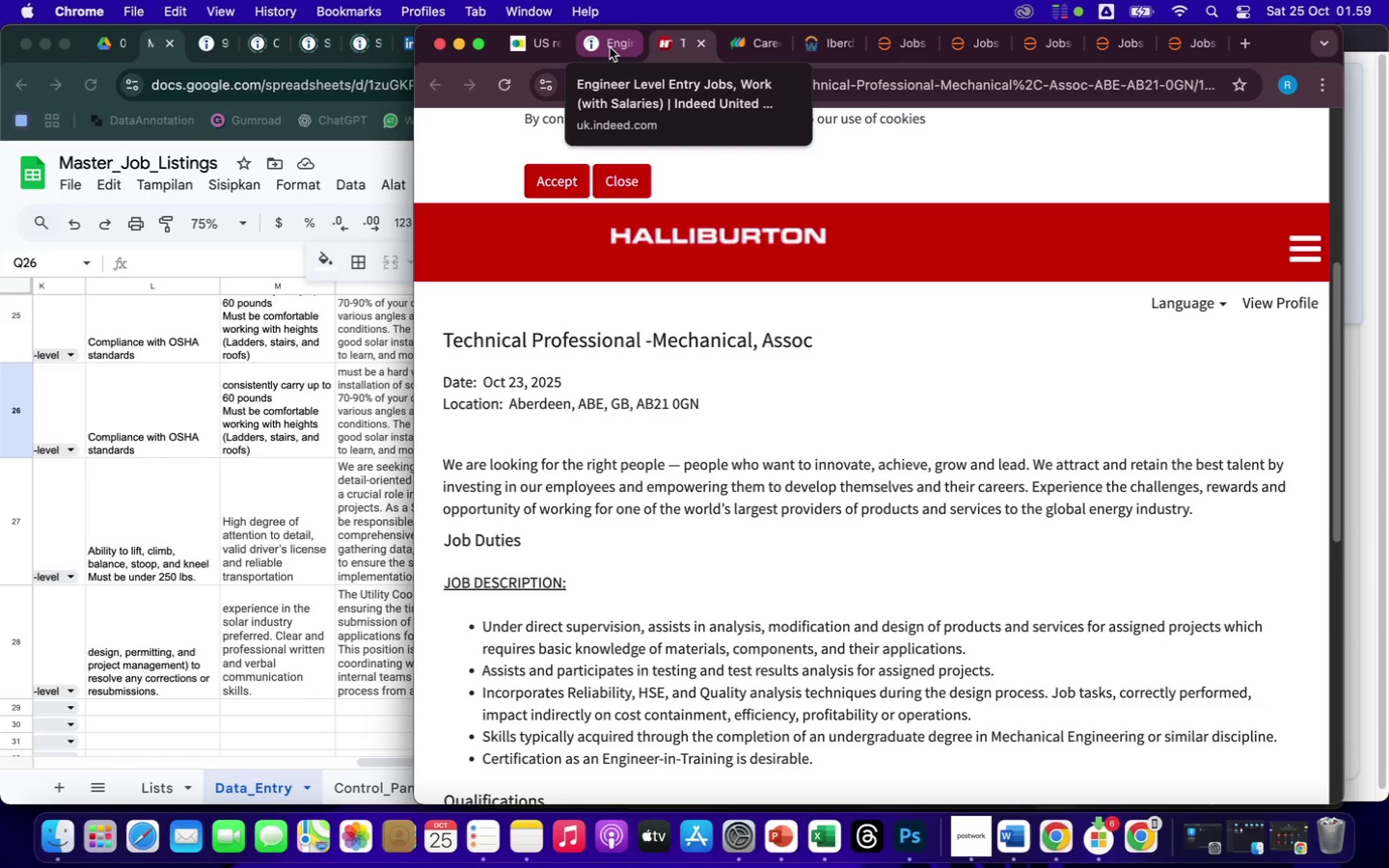 
left_click([605, 49])
 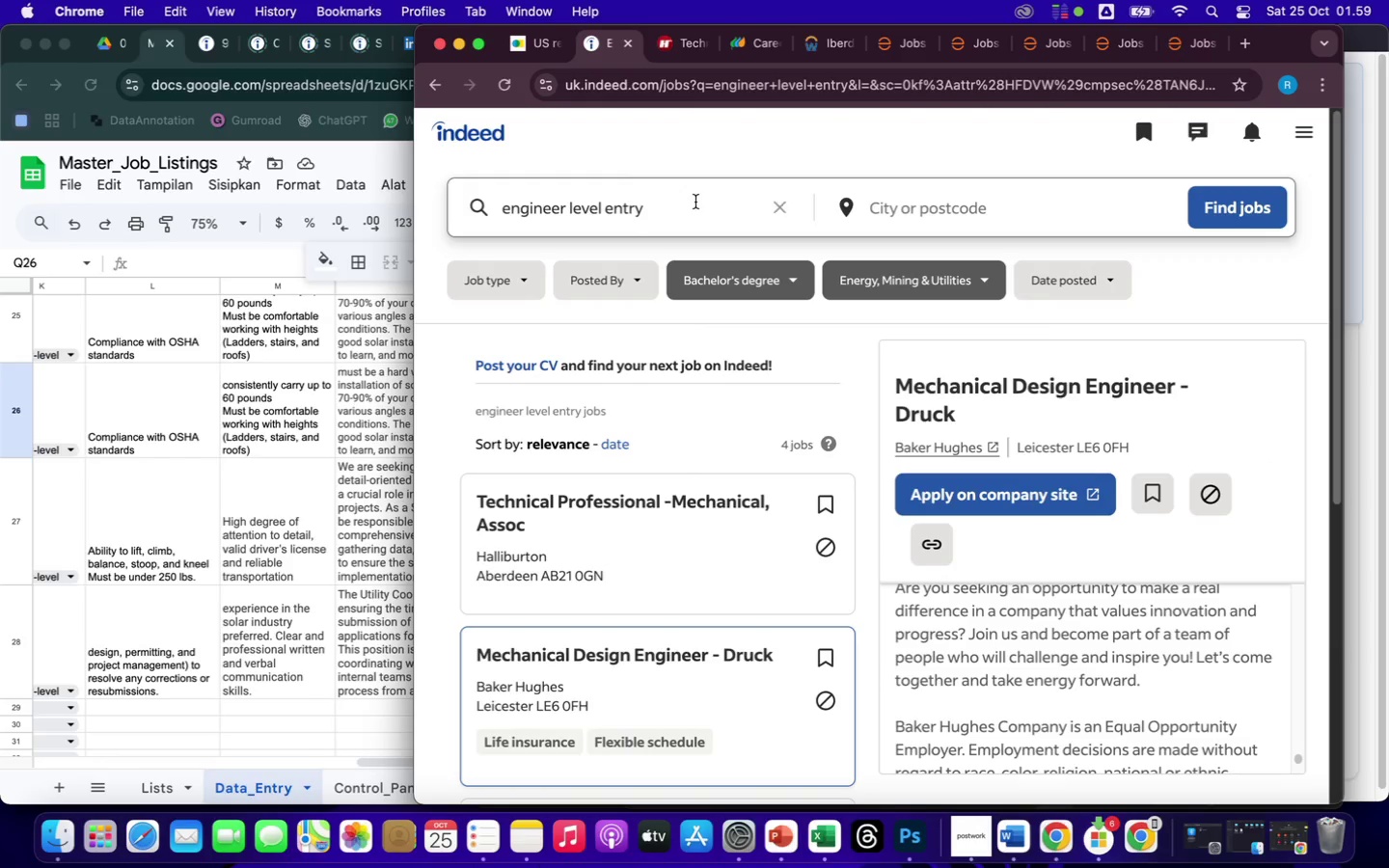 
left_click([680, 207])
 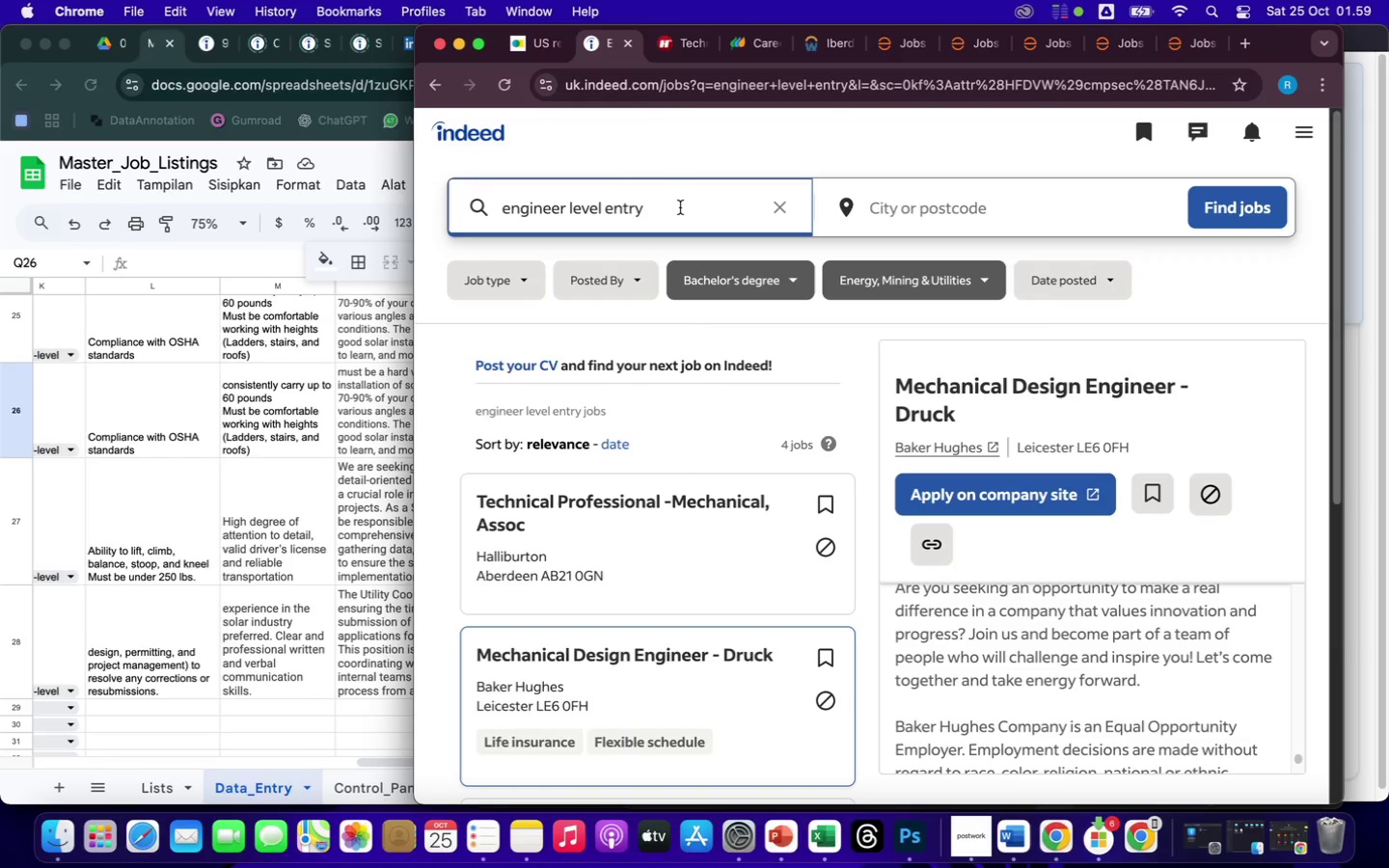 
hold_key(key=Backspace, duration=0.85)
 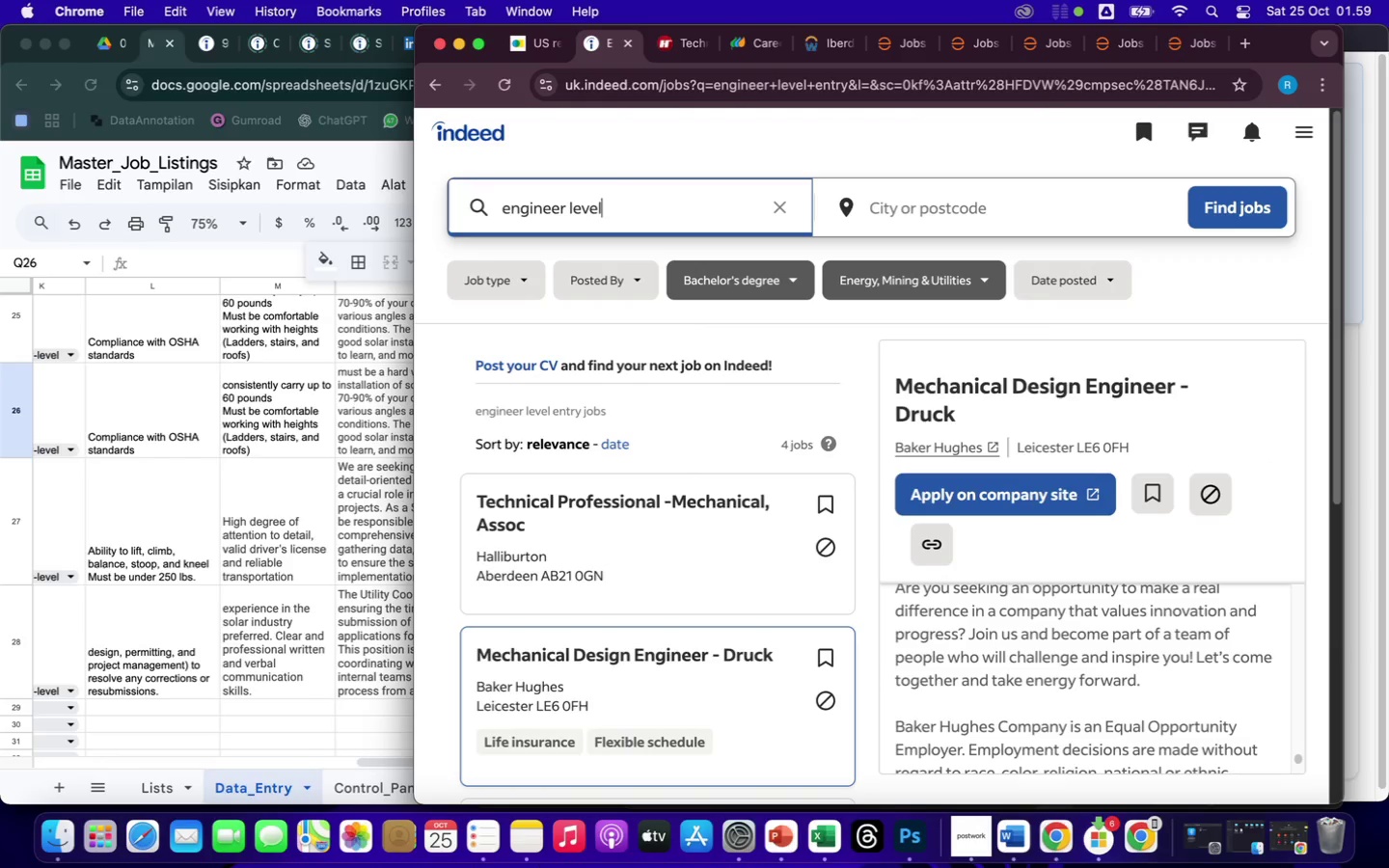 
key(Backspace)
key(Backspace)
key(Backspace)
key(Backspace)
key(Backspace)
type(wind solar)
 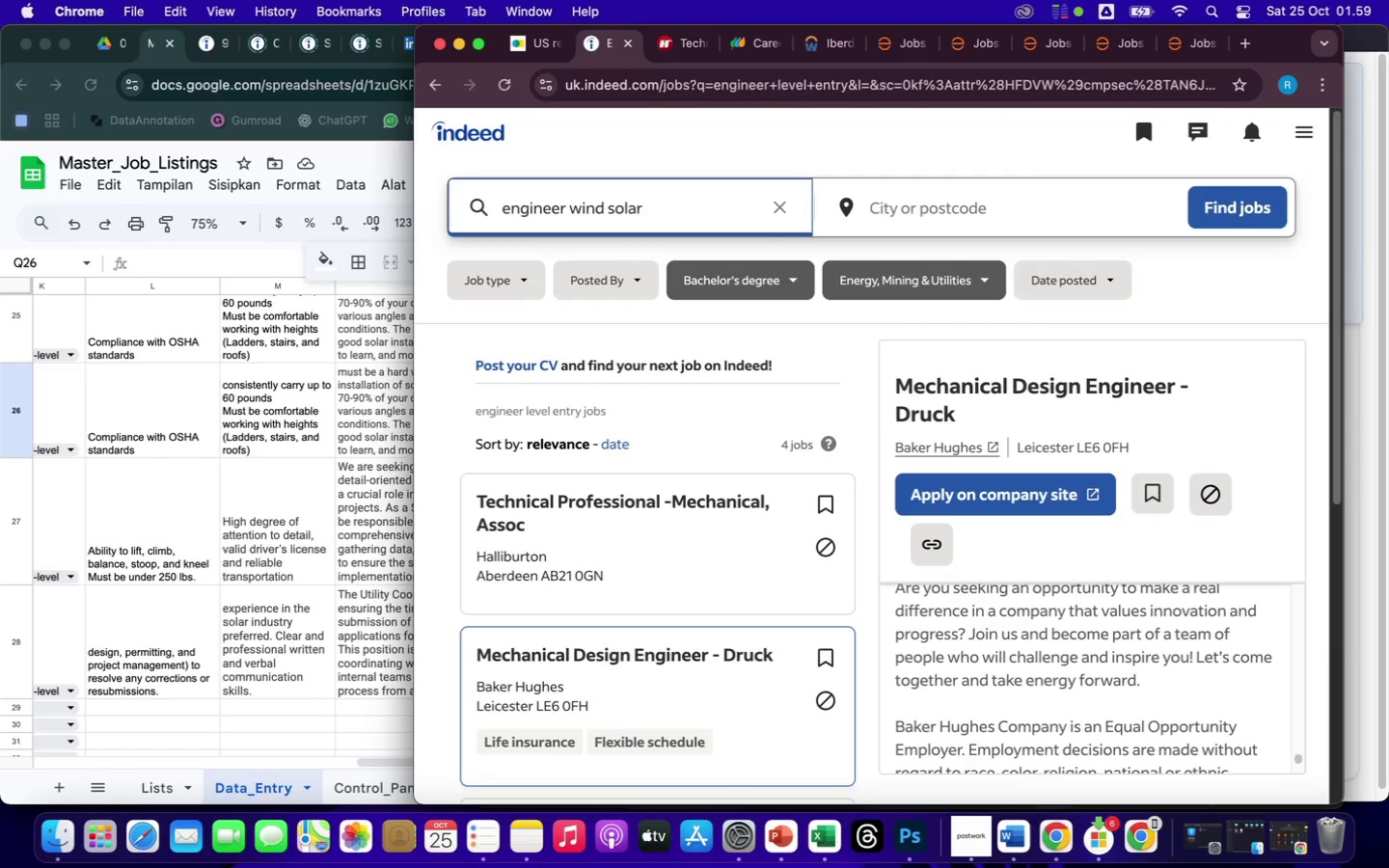 
key(Enter)
 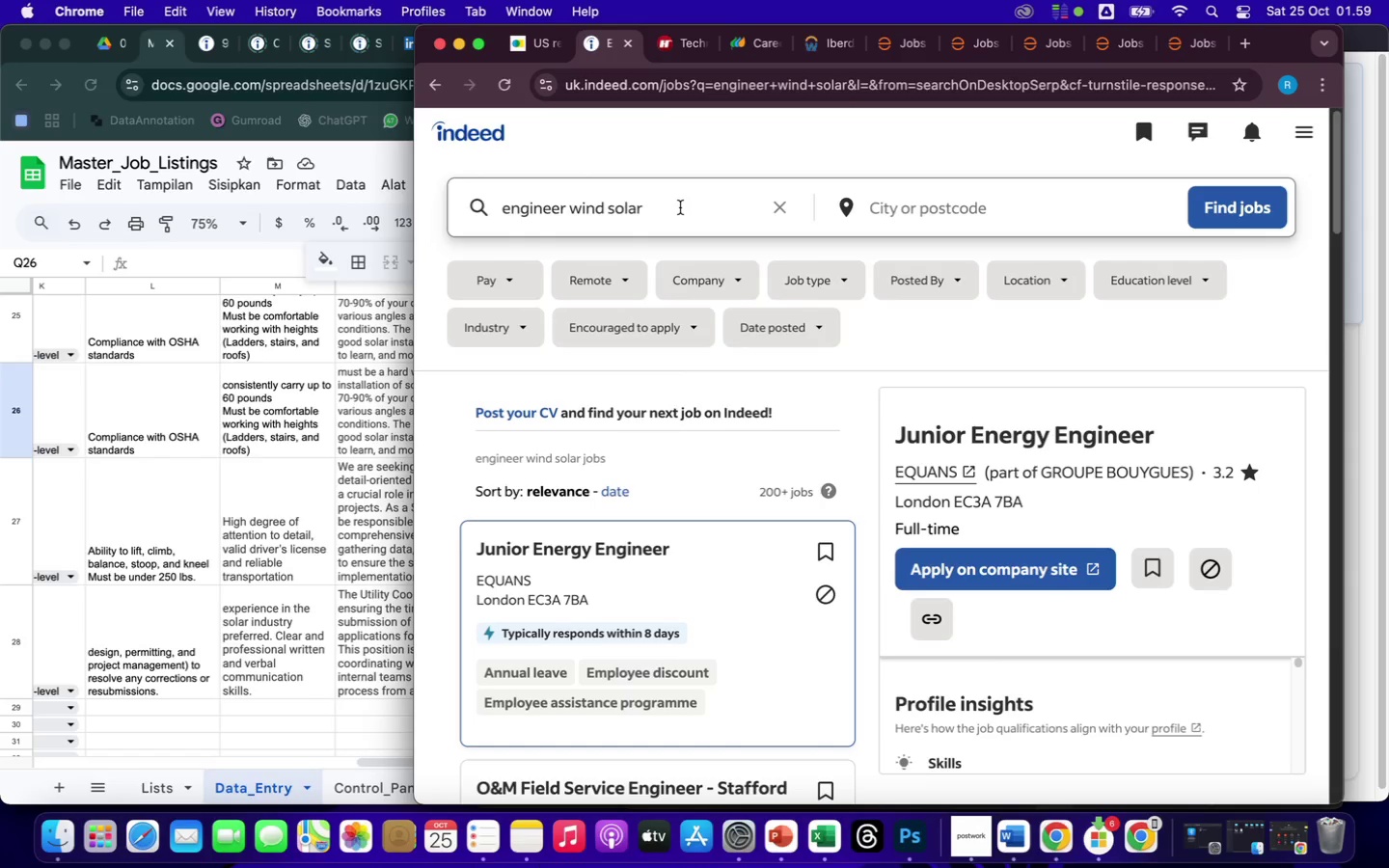 
wait(11.09)
 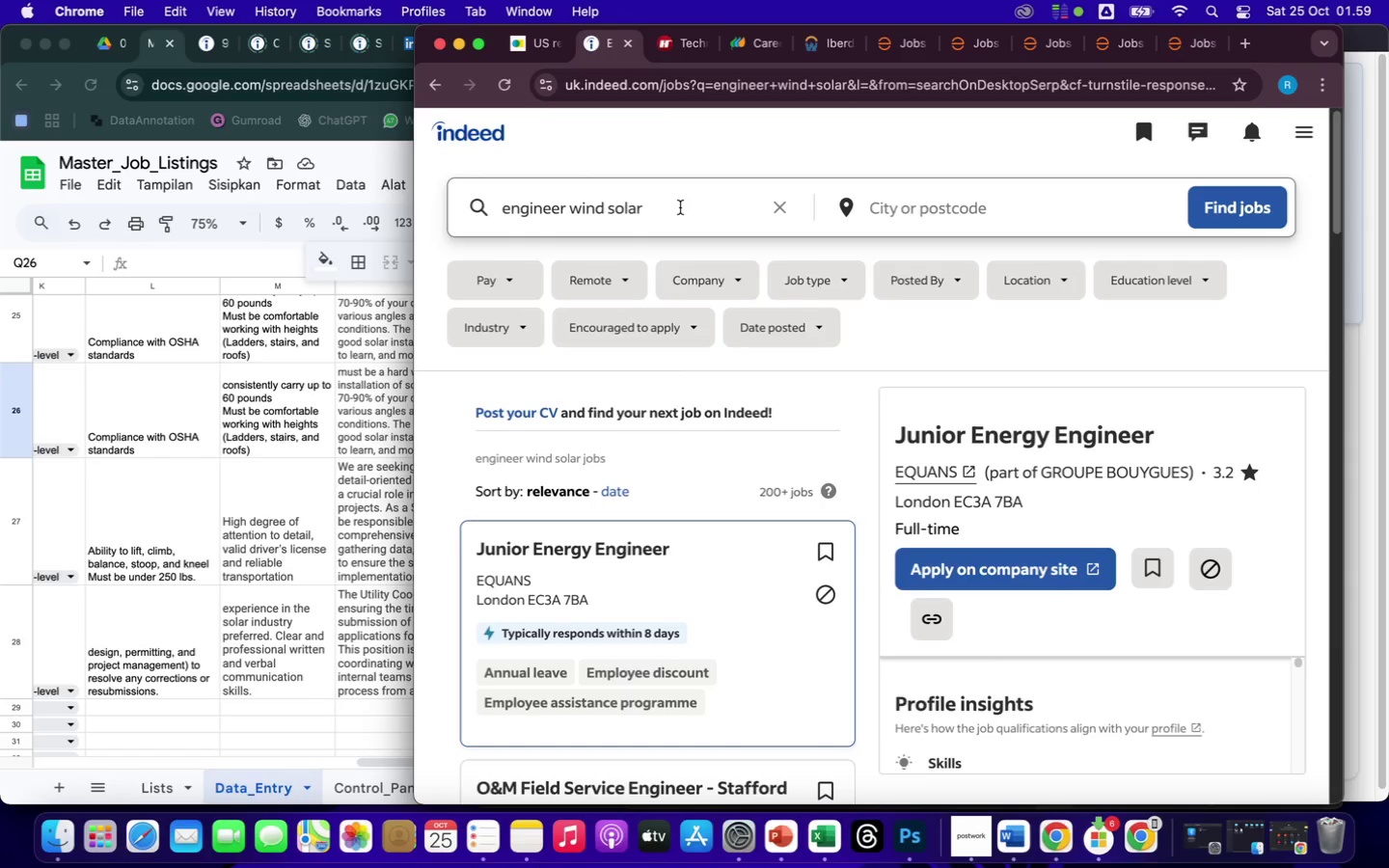 
scroll: coordinate [749, 661], scroll_direction: down, amount: 27.0
 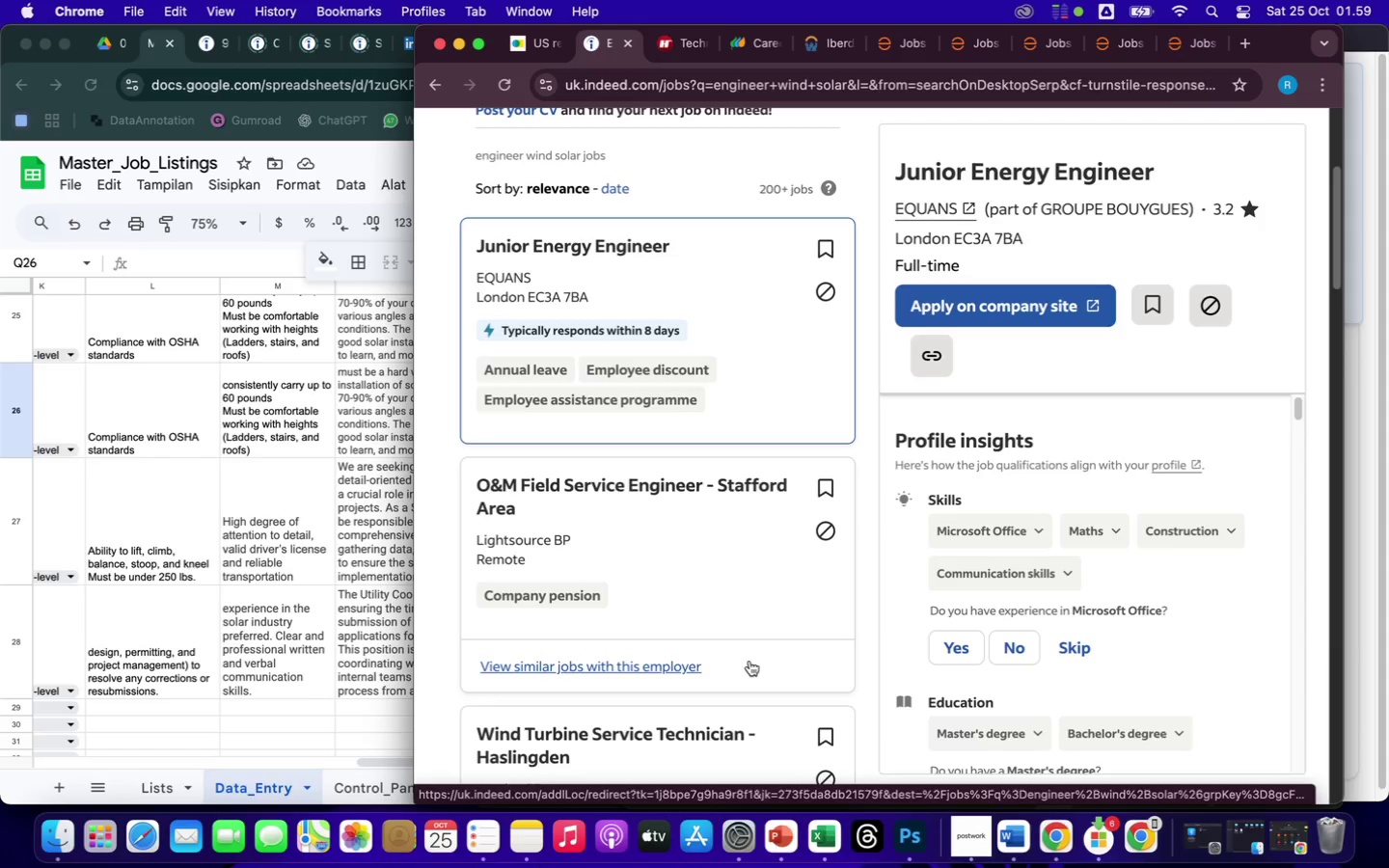 
scroll: coordinate [749, 661], scroll_direction: up, amount: 20.0
 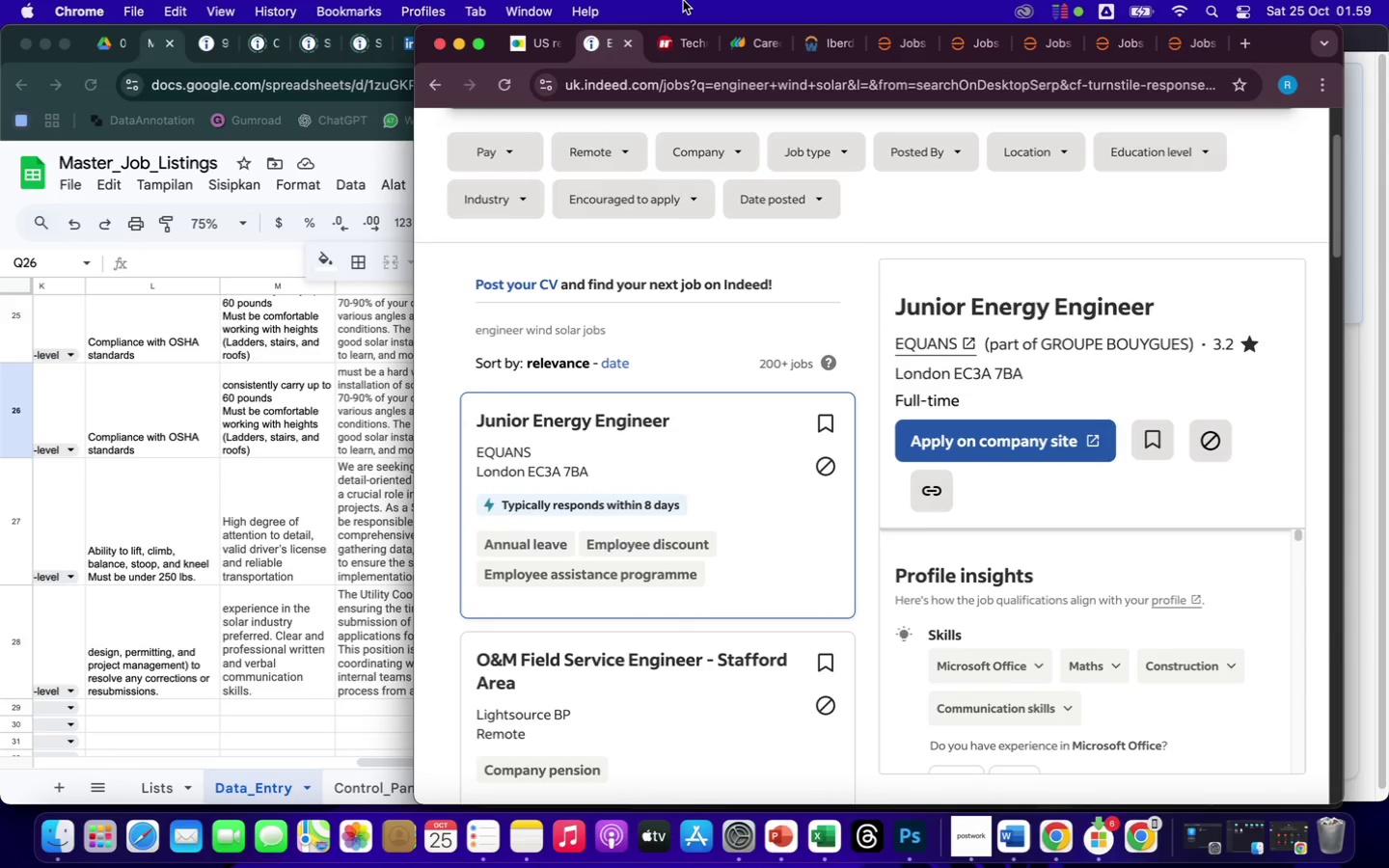 
left_click([675, 46])
 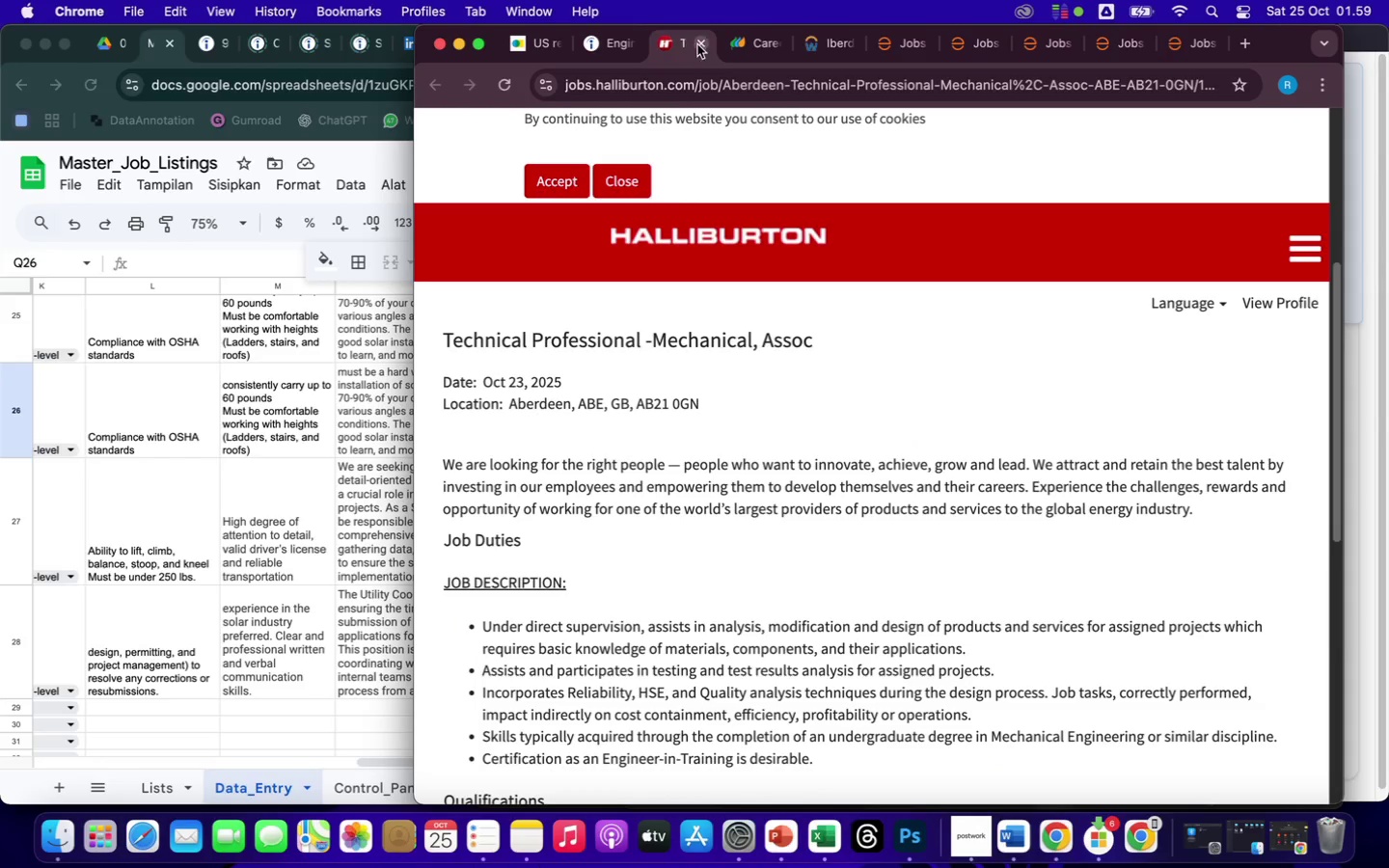 
left_click([699, 44])
 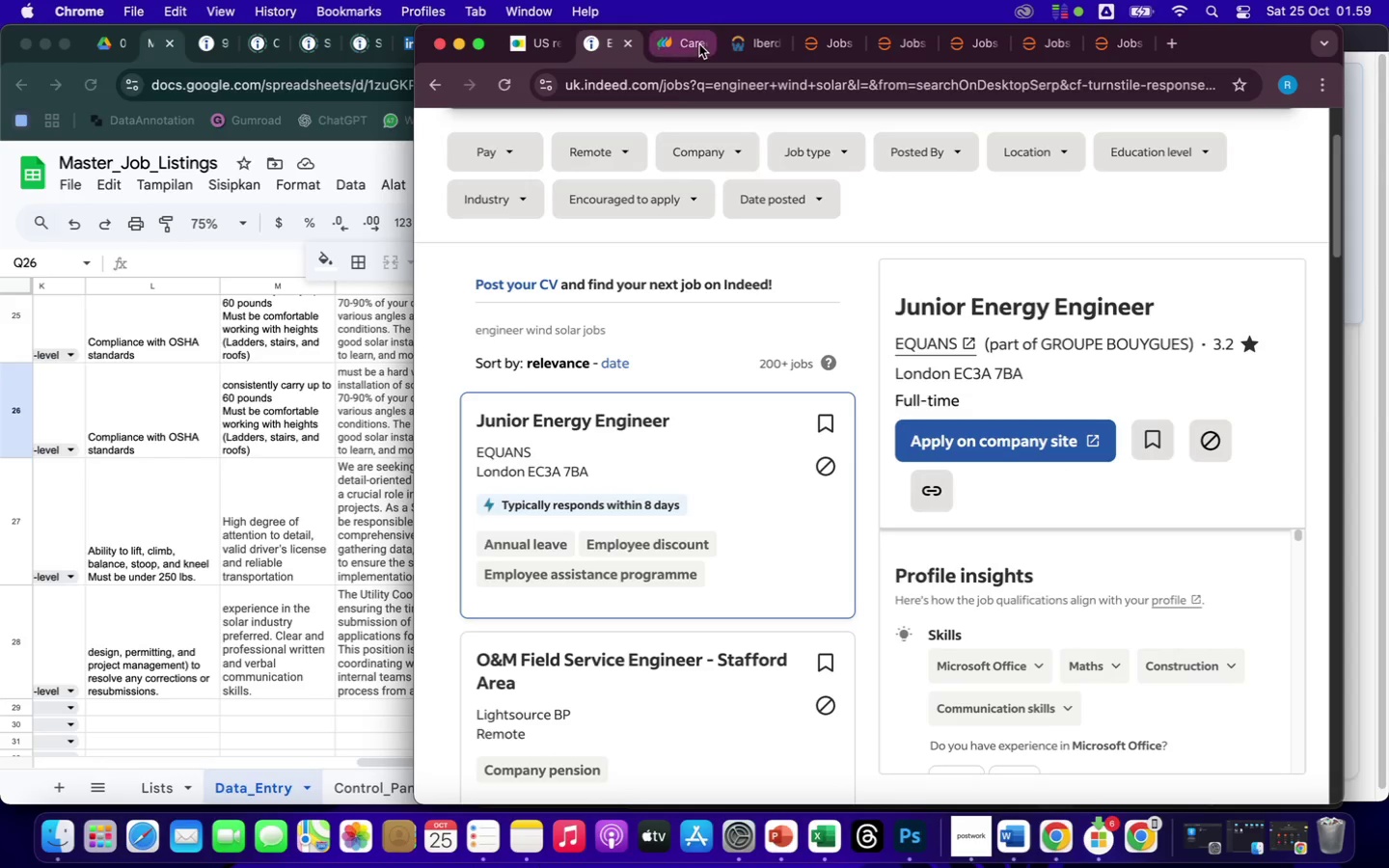 
left_click([683, 45])
 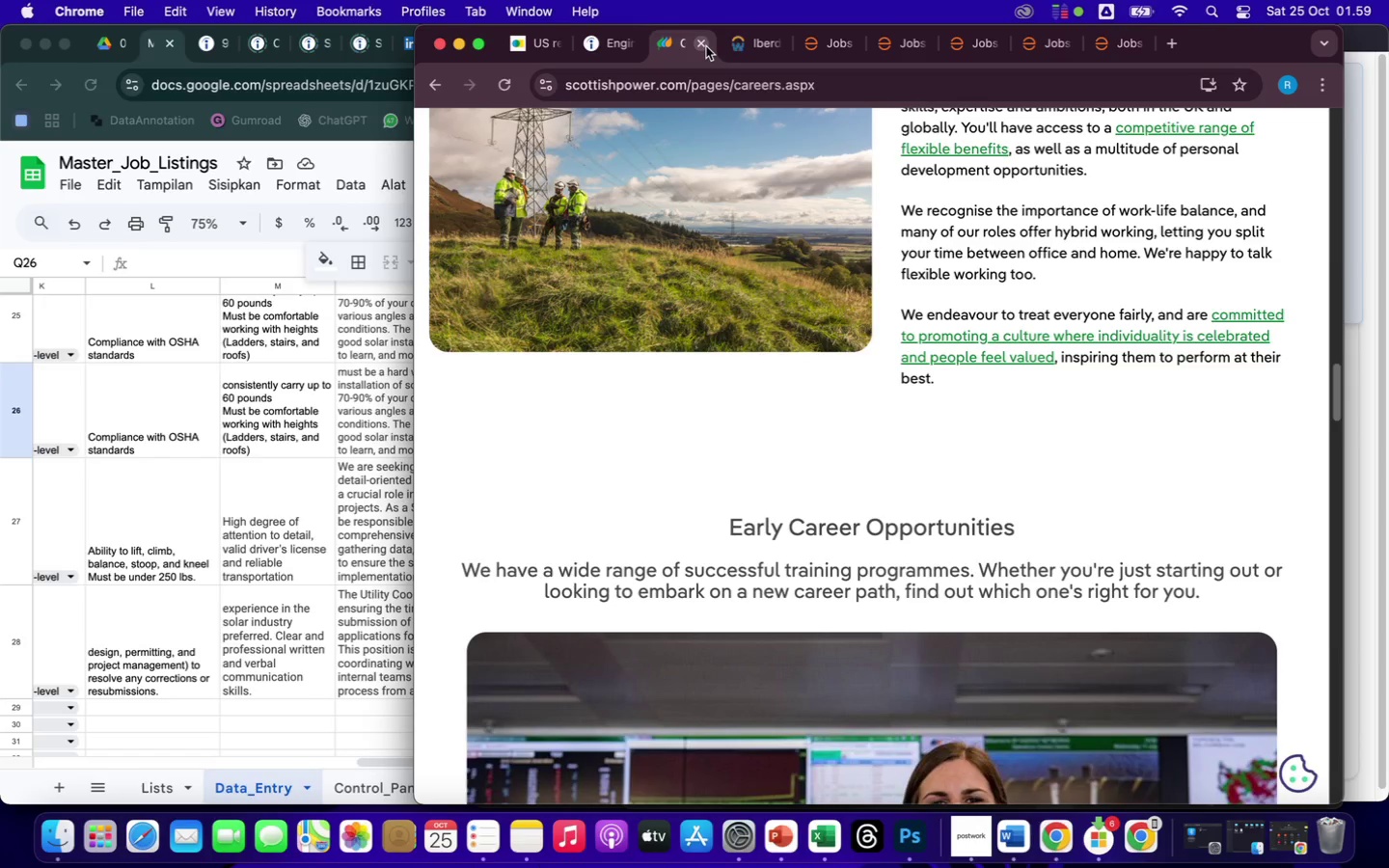 
left_click([704, 46])
 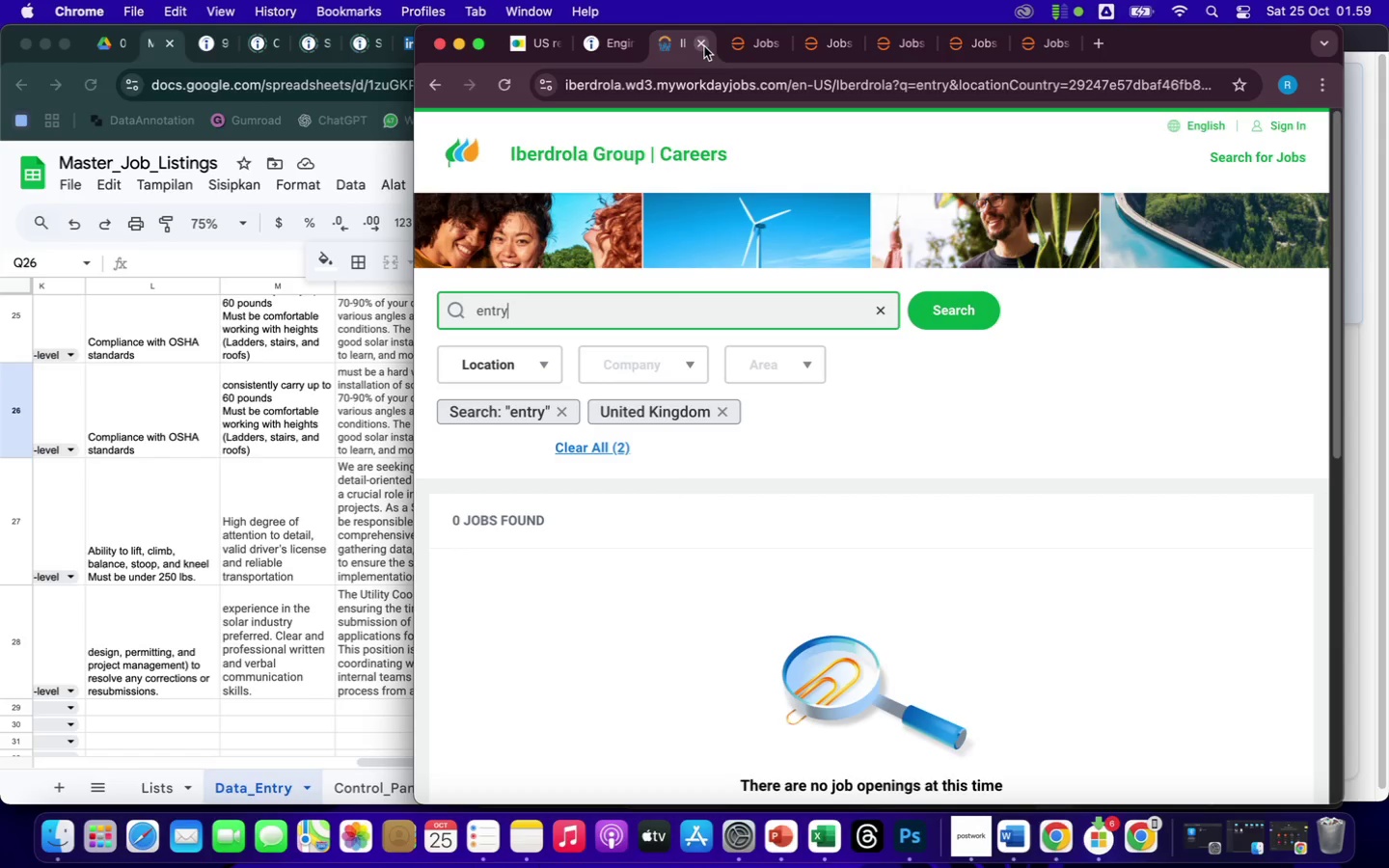 
left_click([701, 45])
 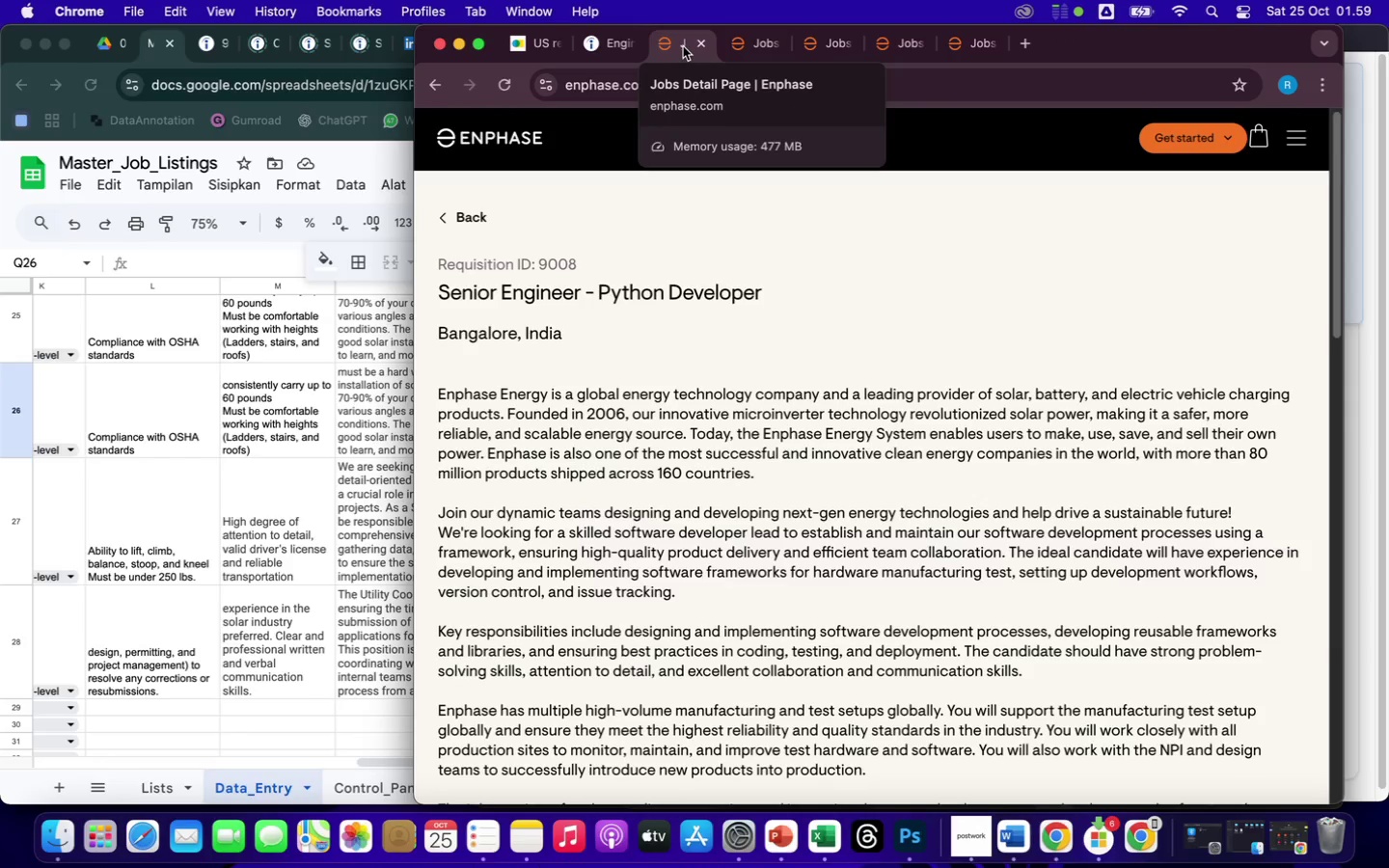 
left_click([702, 41])
 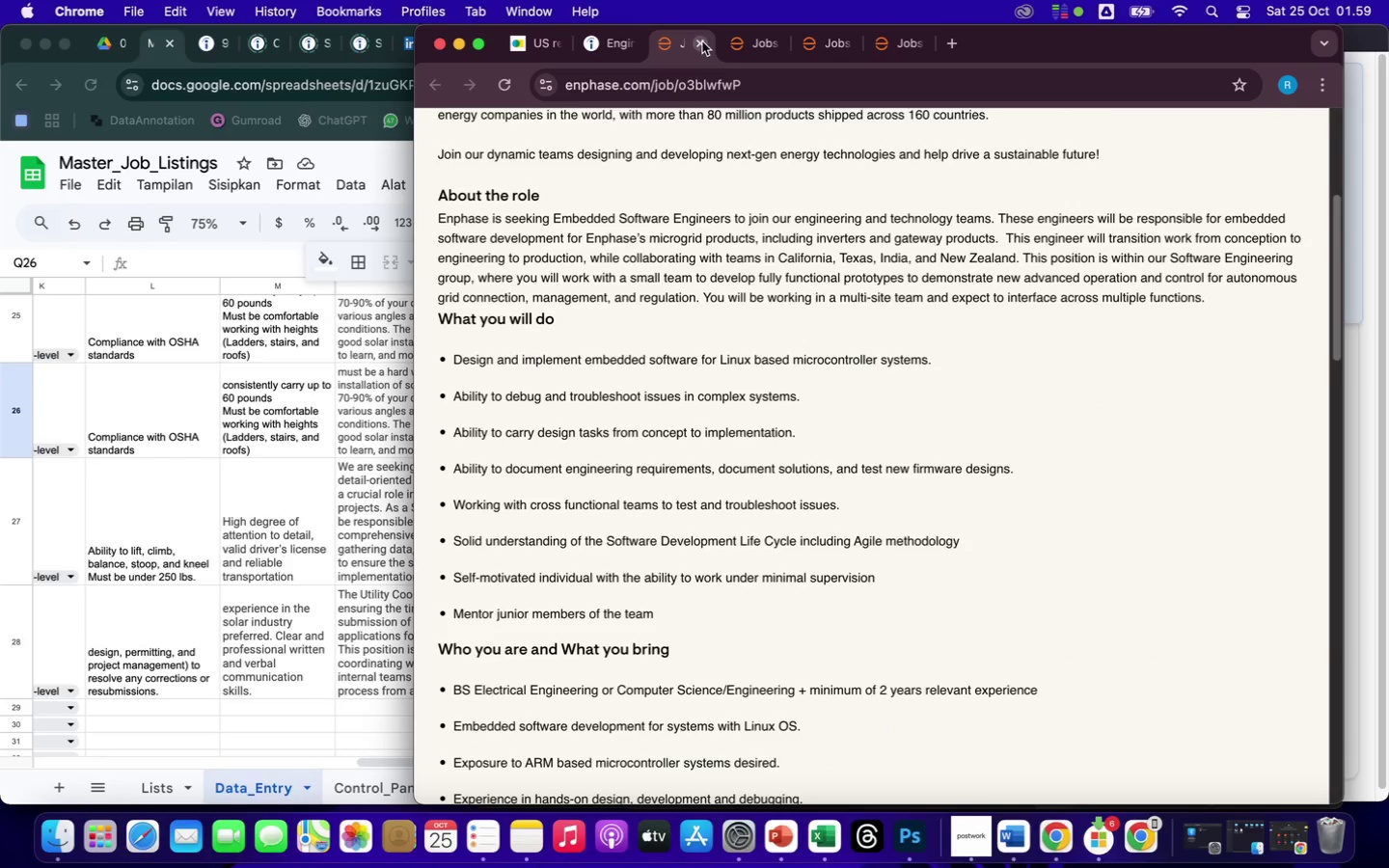 
scroll: coordinate [816, 346], scroll_direction: up, amount: 4.0
 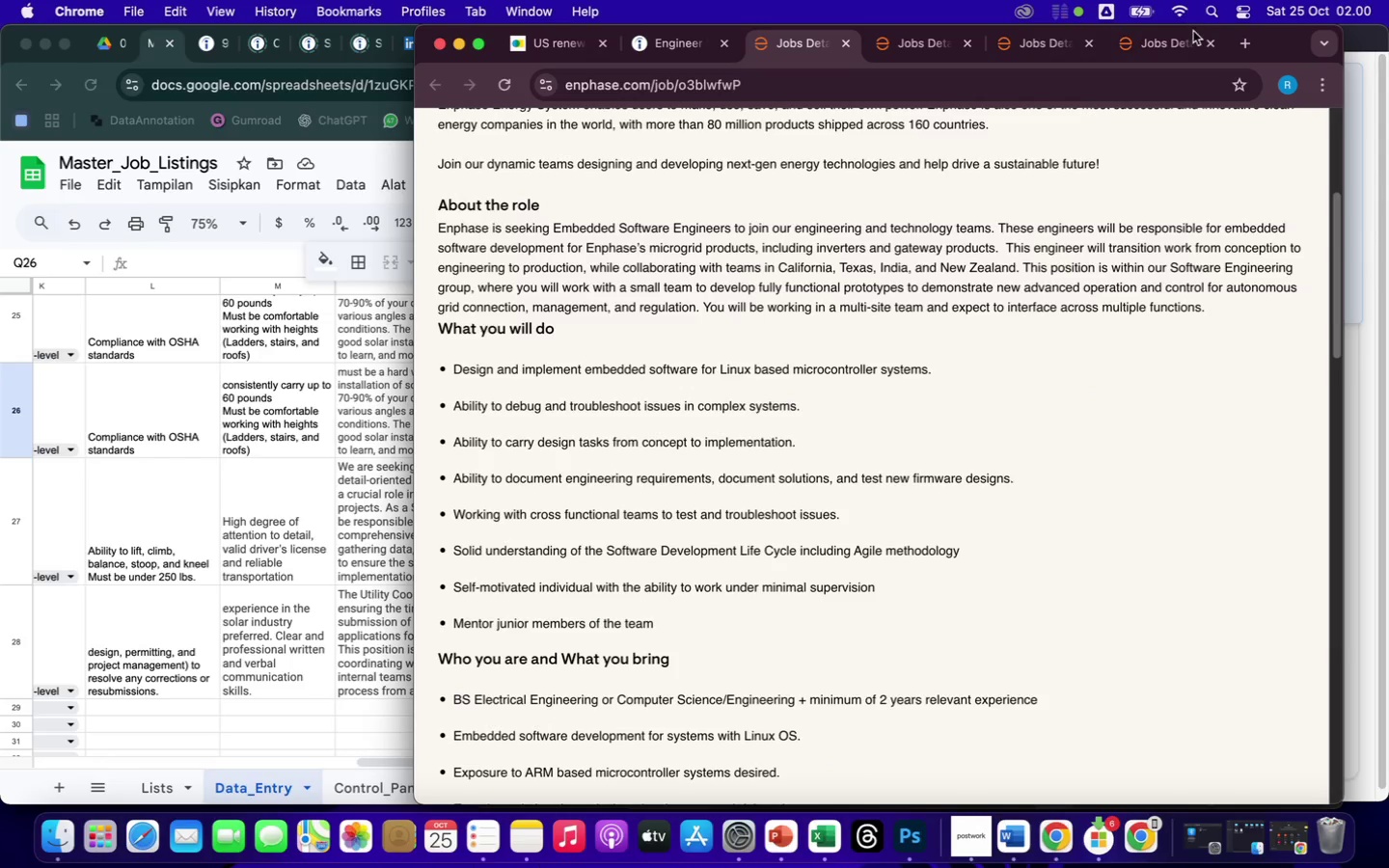 
left_click([1211, 42])
 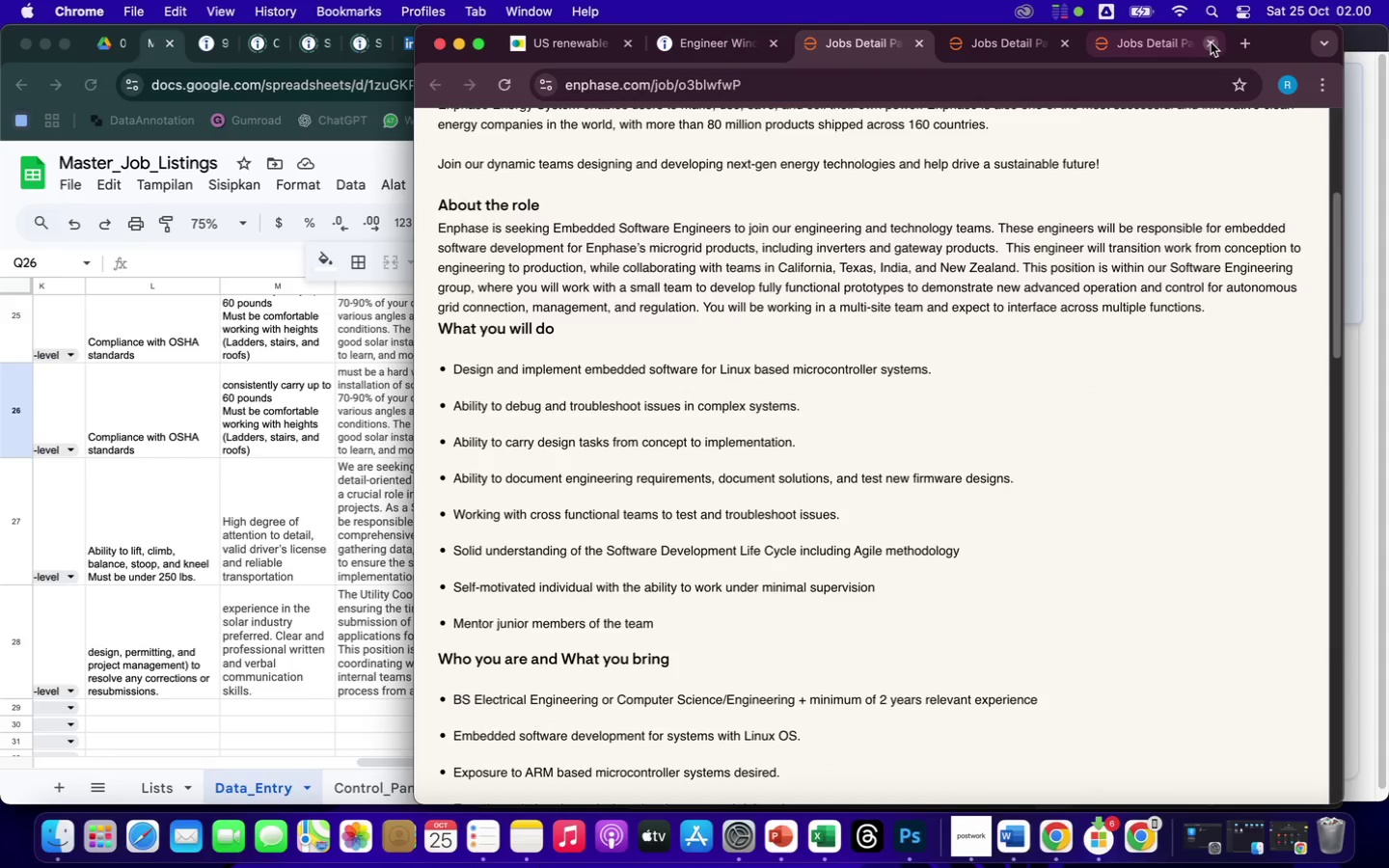 
left_click([1211, 42])
 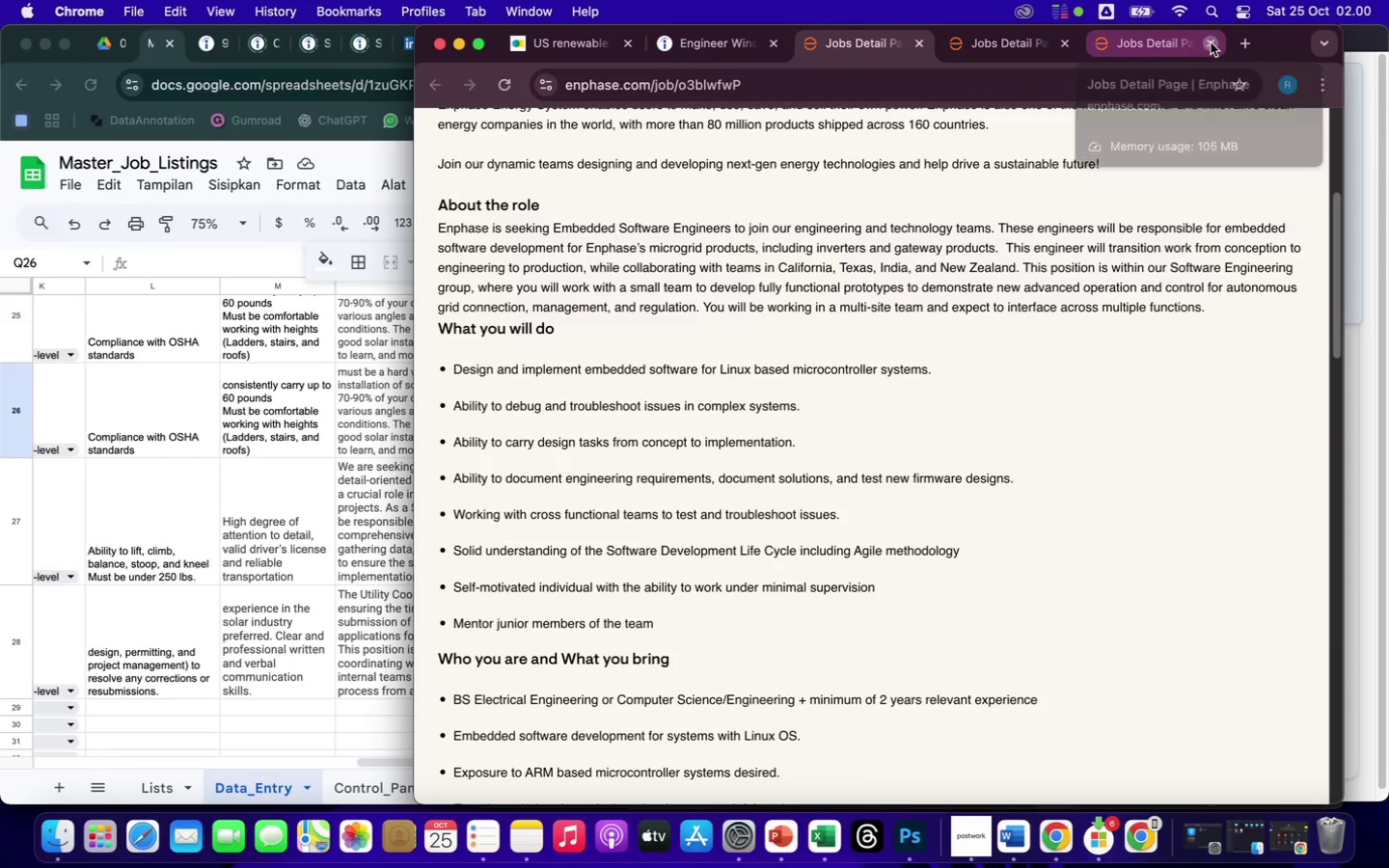 
left_click([1211, 42])
 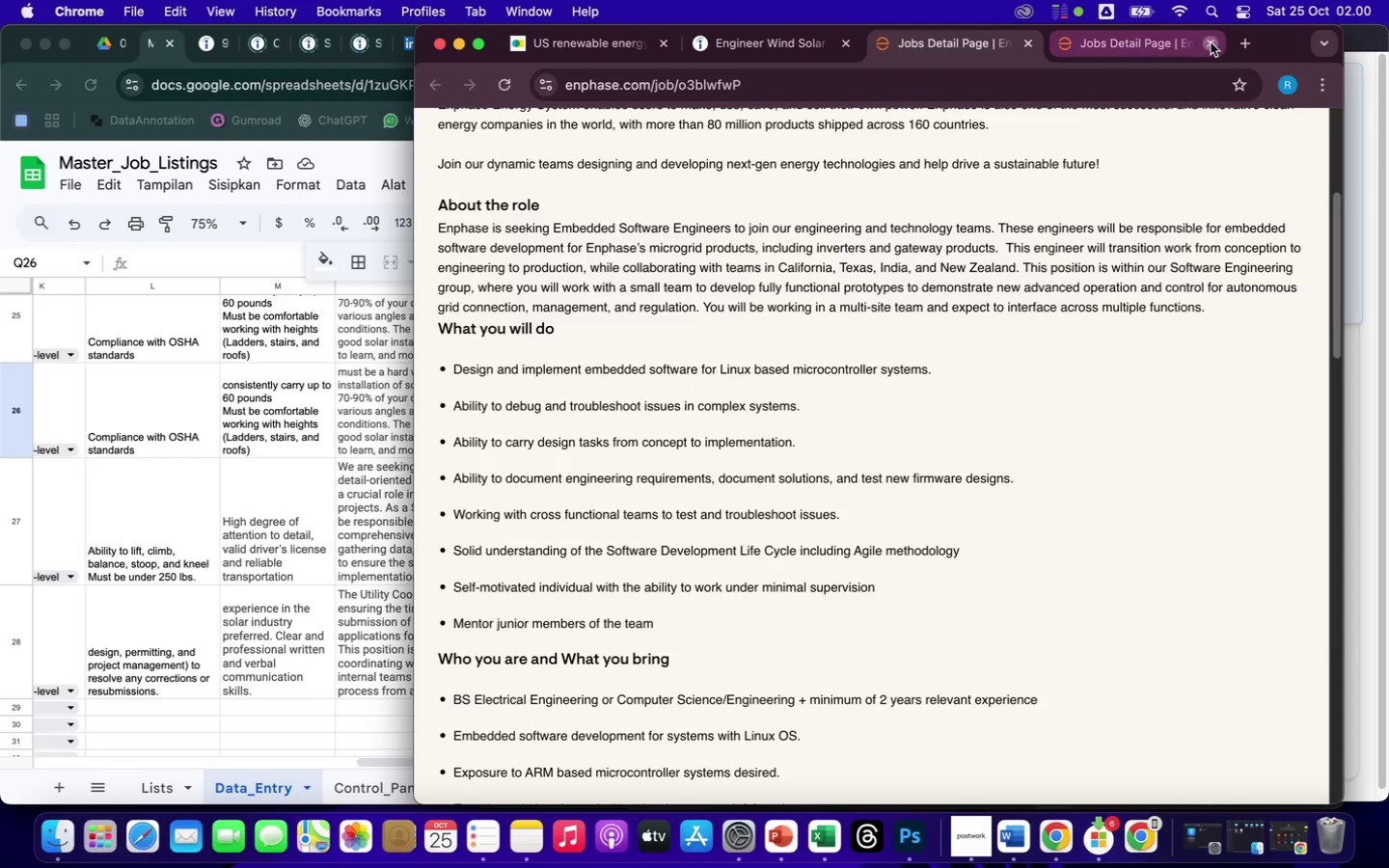 
left_click([1211, 43])
 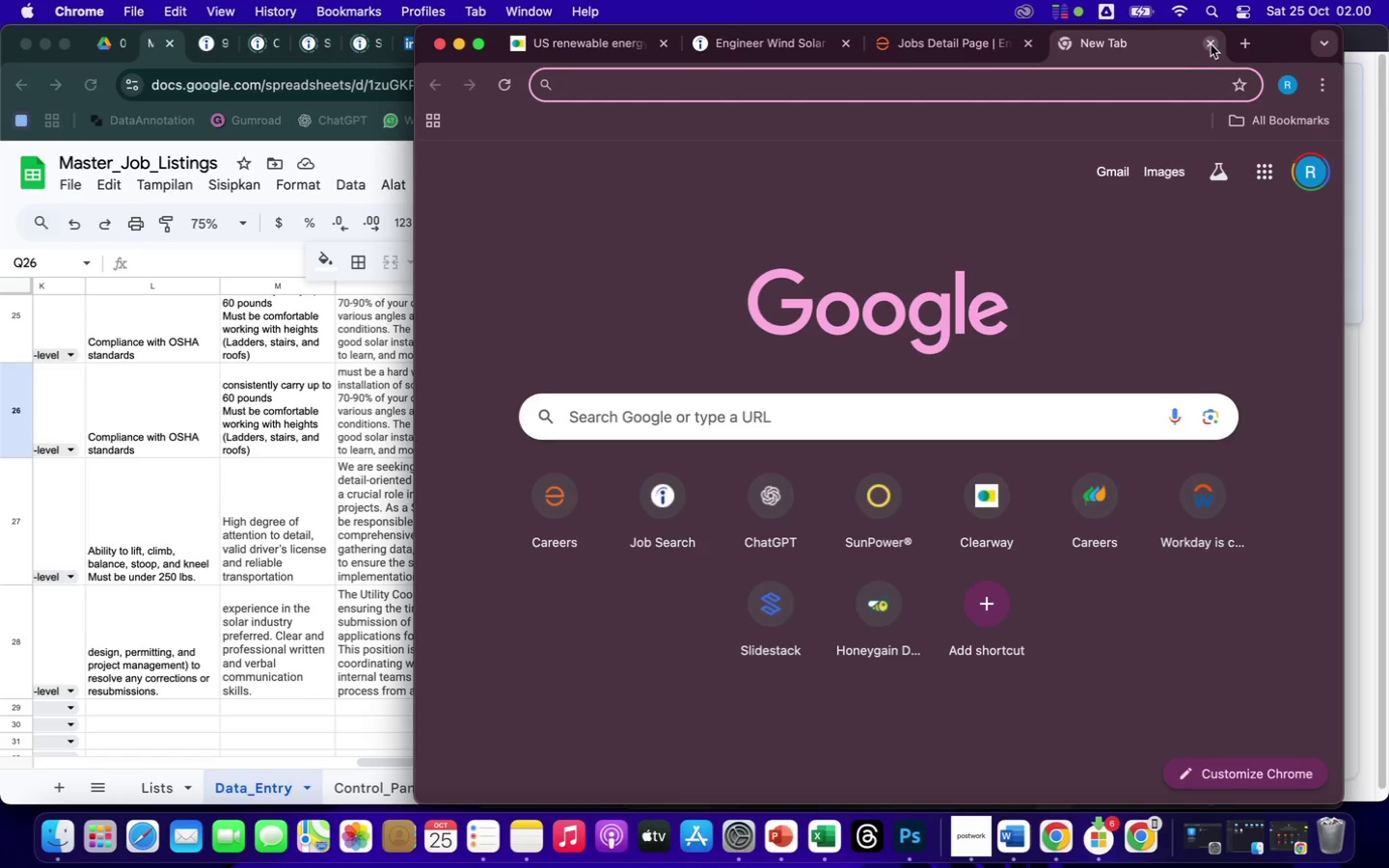 
left_click([1211, 44])
 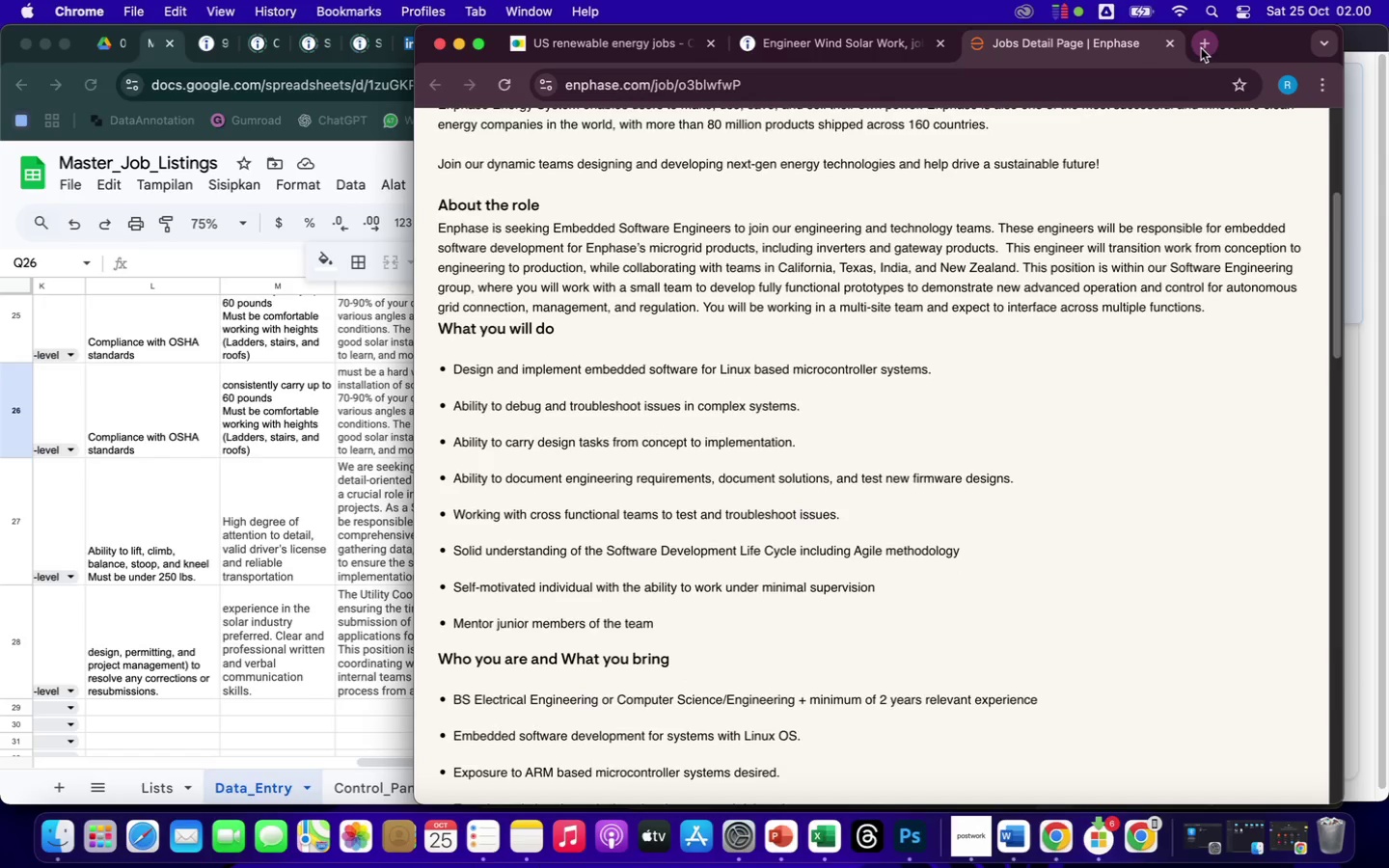 
left_click([1165, 46])